 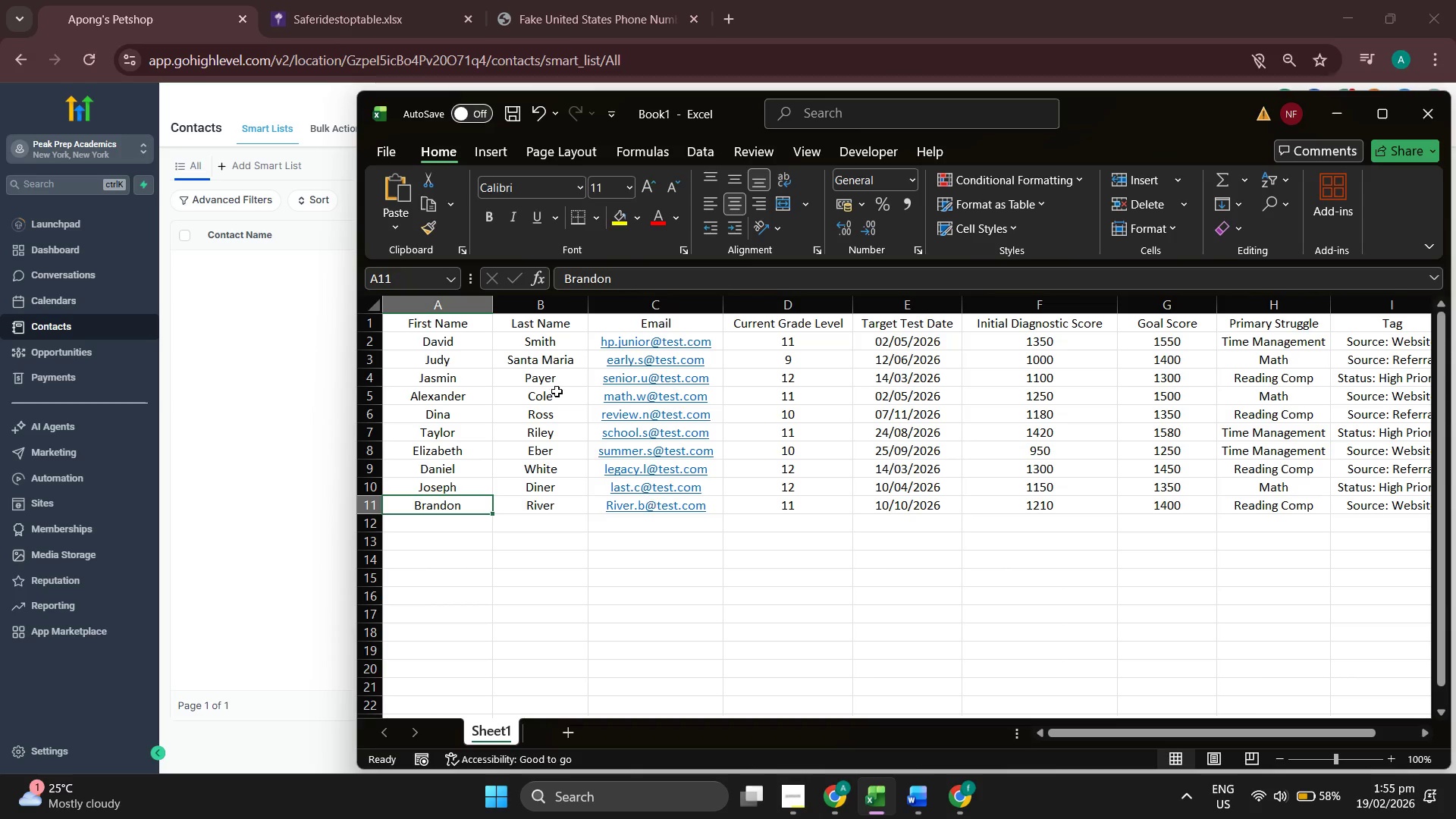 
key(ArrowUp)
 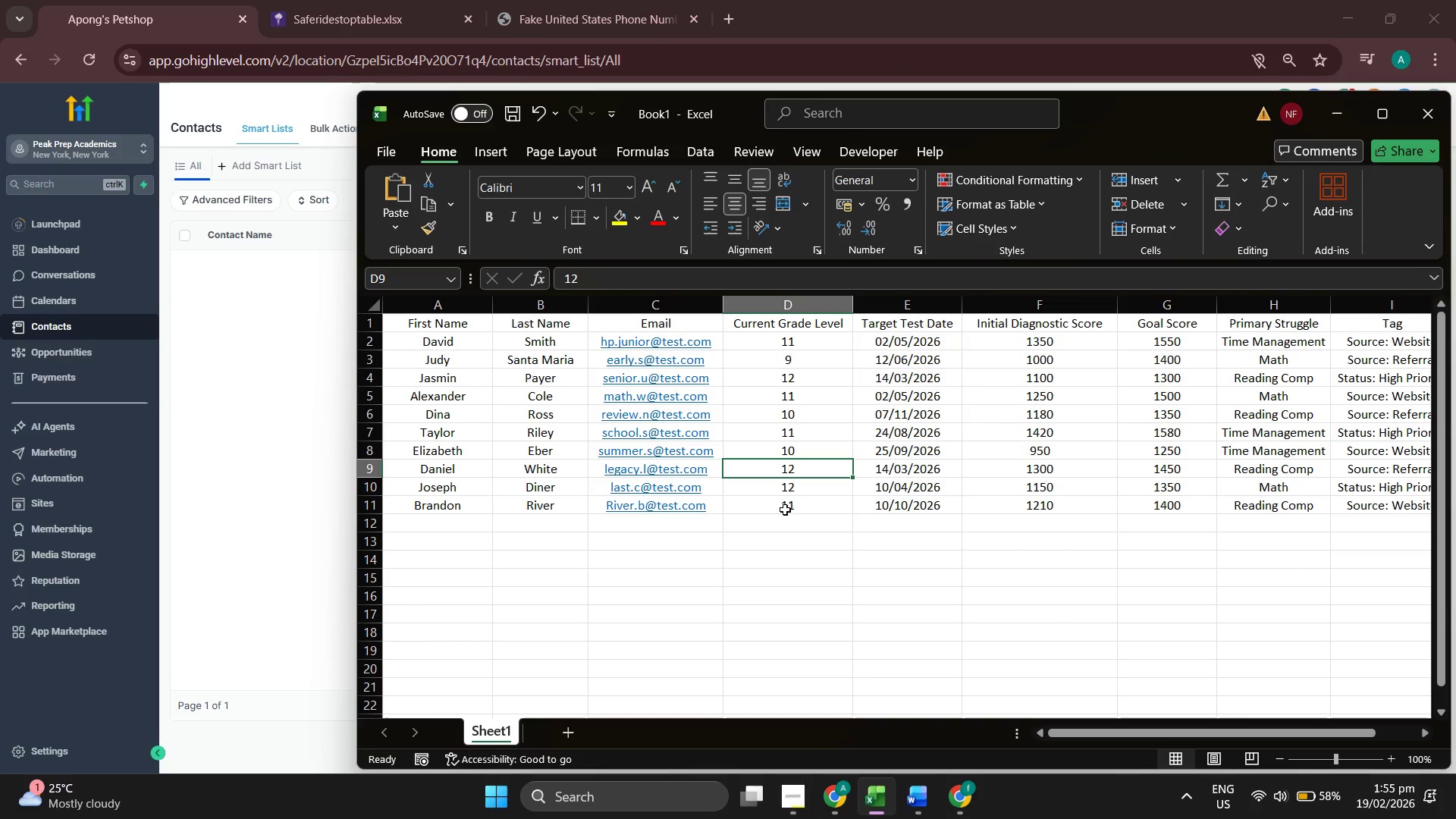 
key(ArrowUp)
 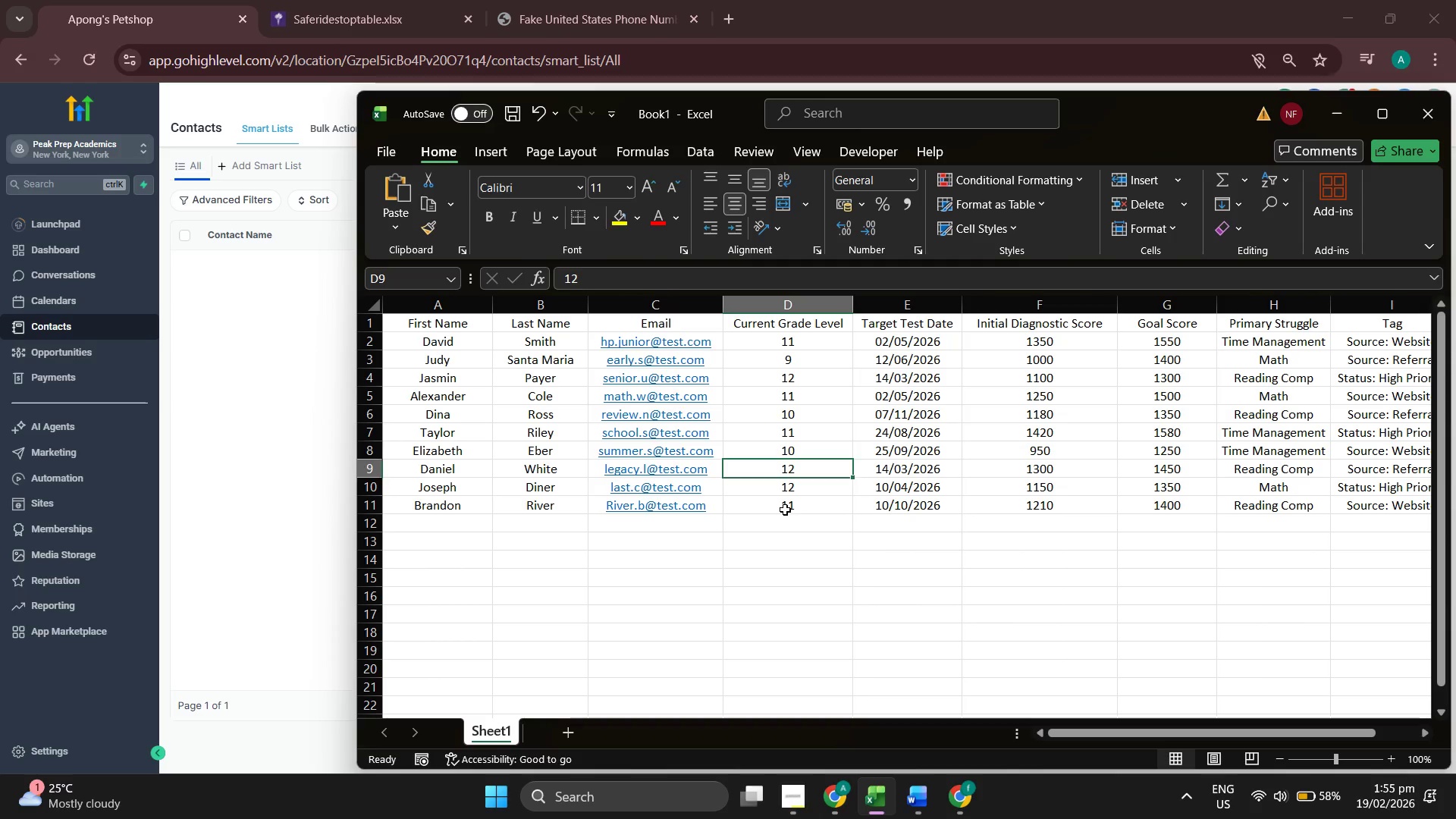 
key(ArrowUp)
 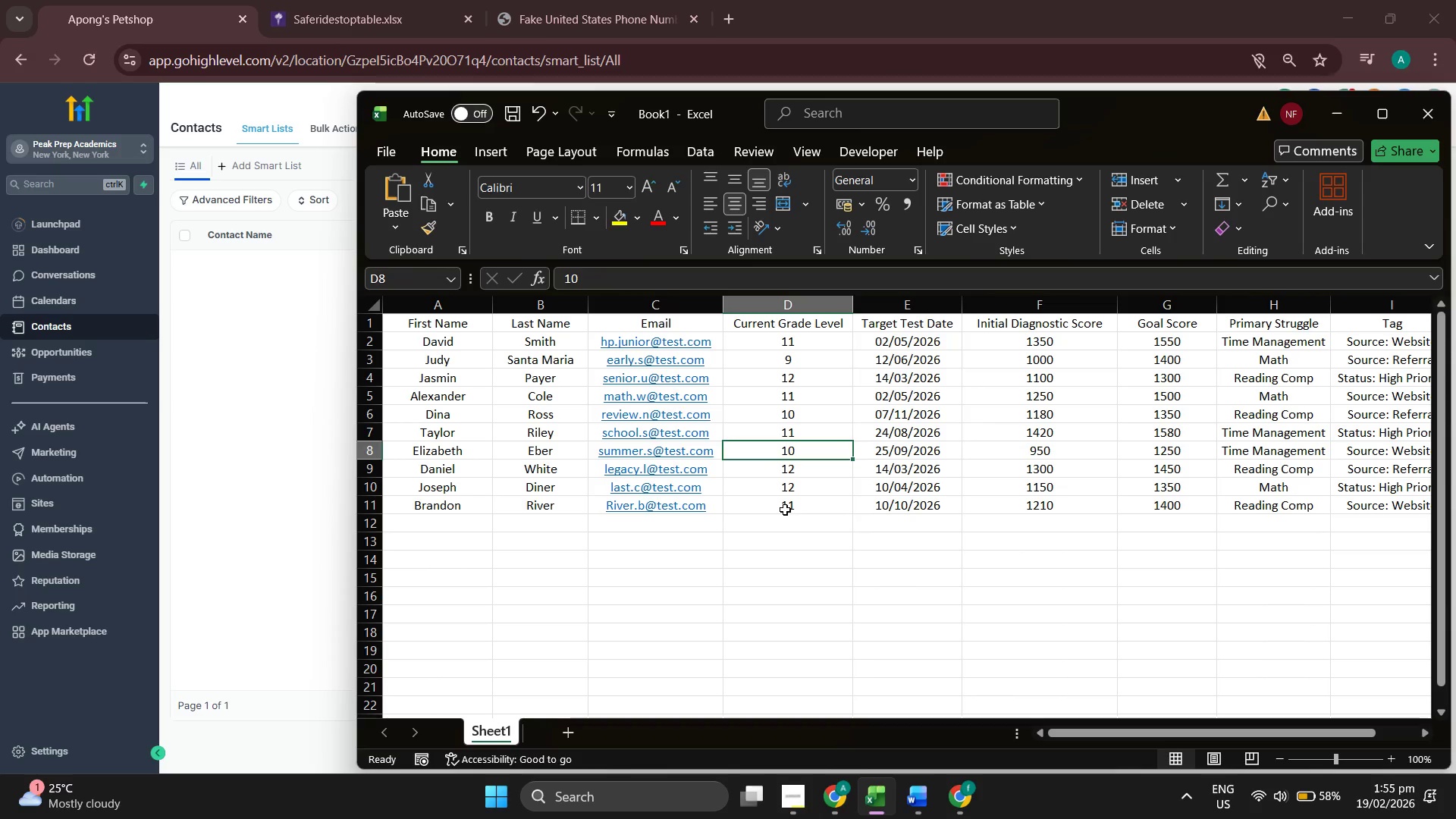 
key(ArrowUp)
 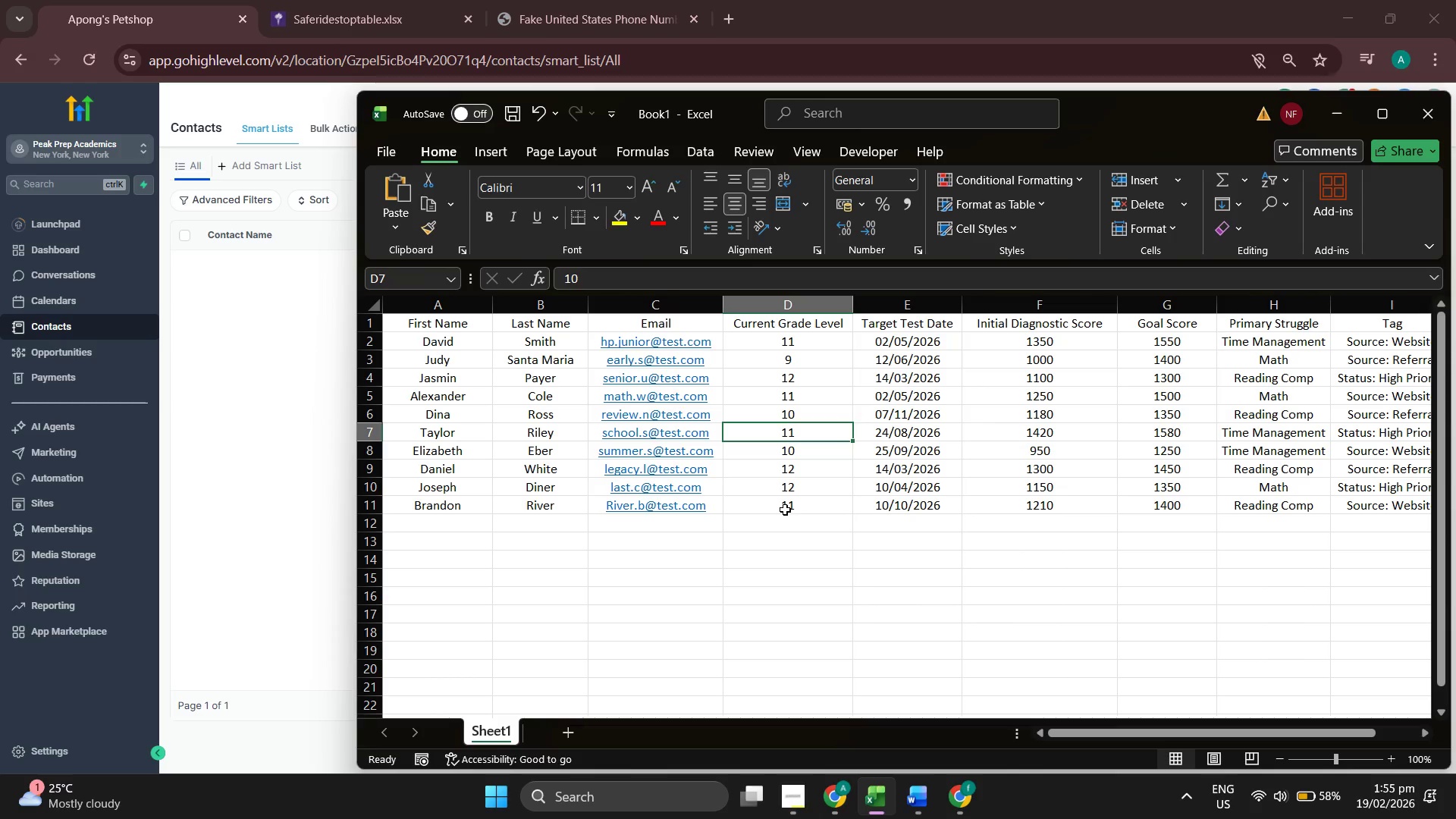 
key(ArrowUp)
 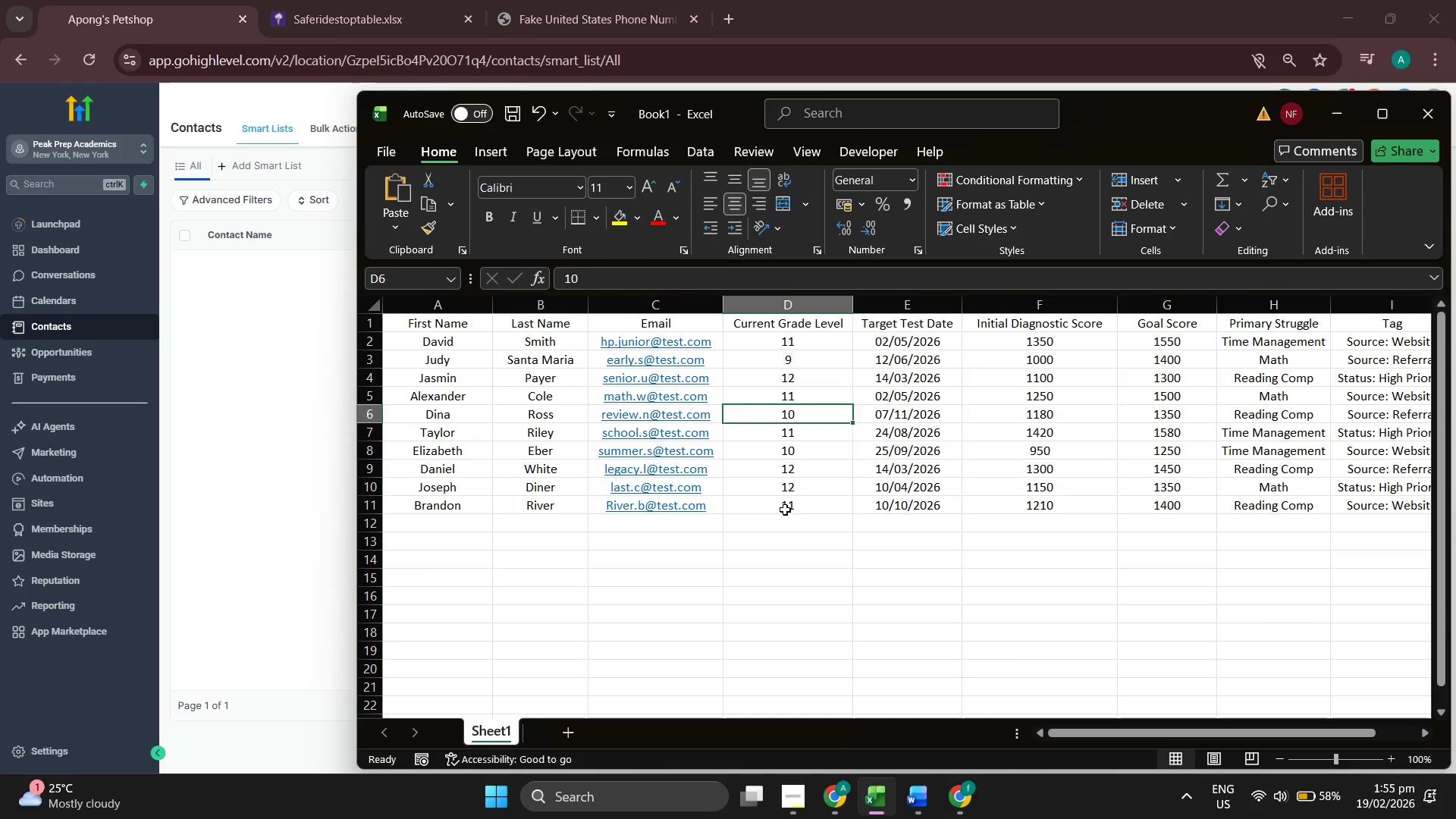 
key(ArrowUp)
 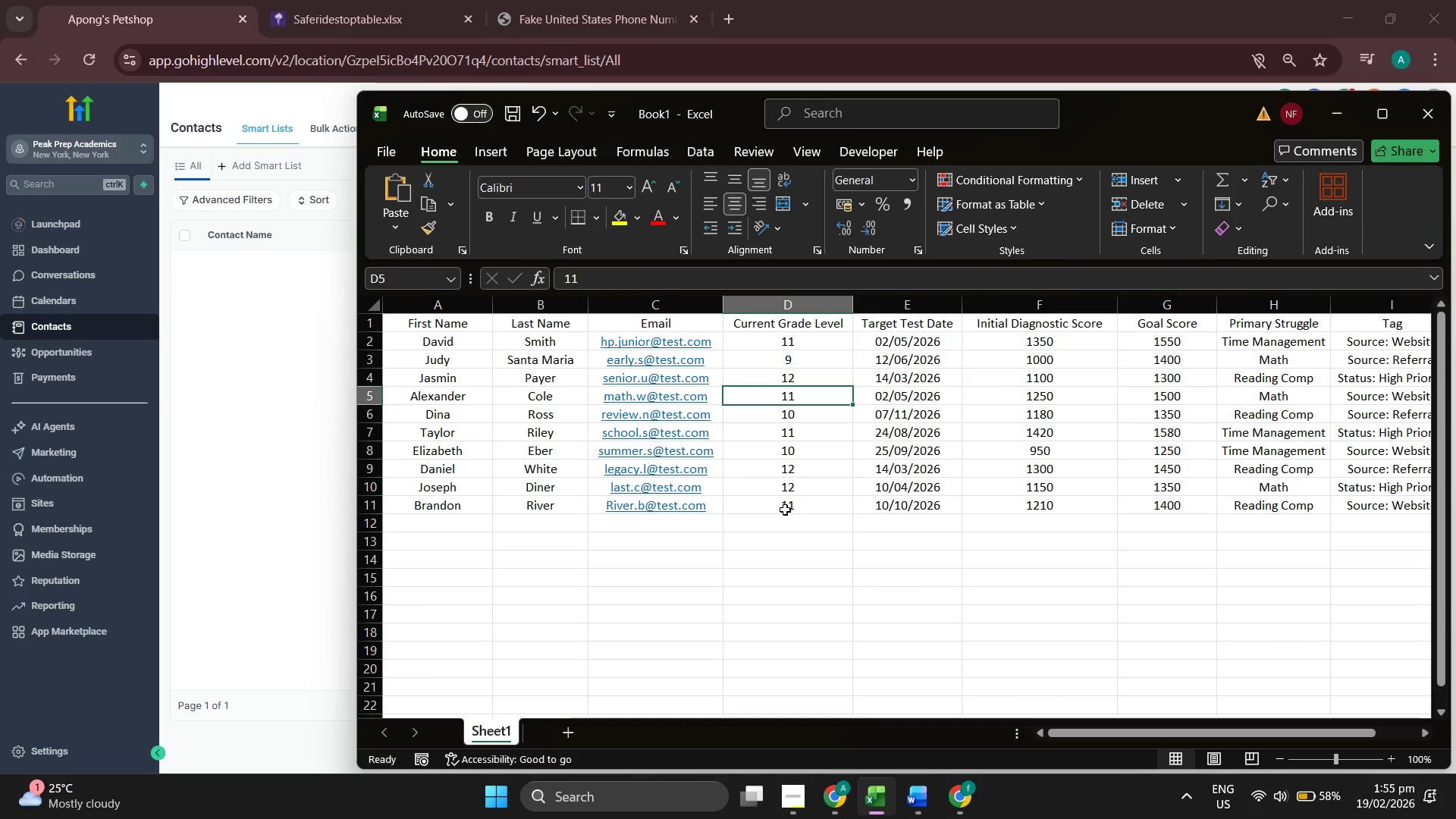 
key(ArrowUp)
 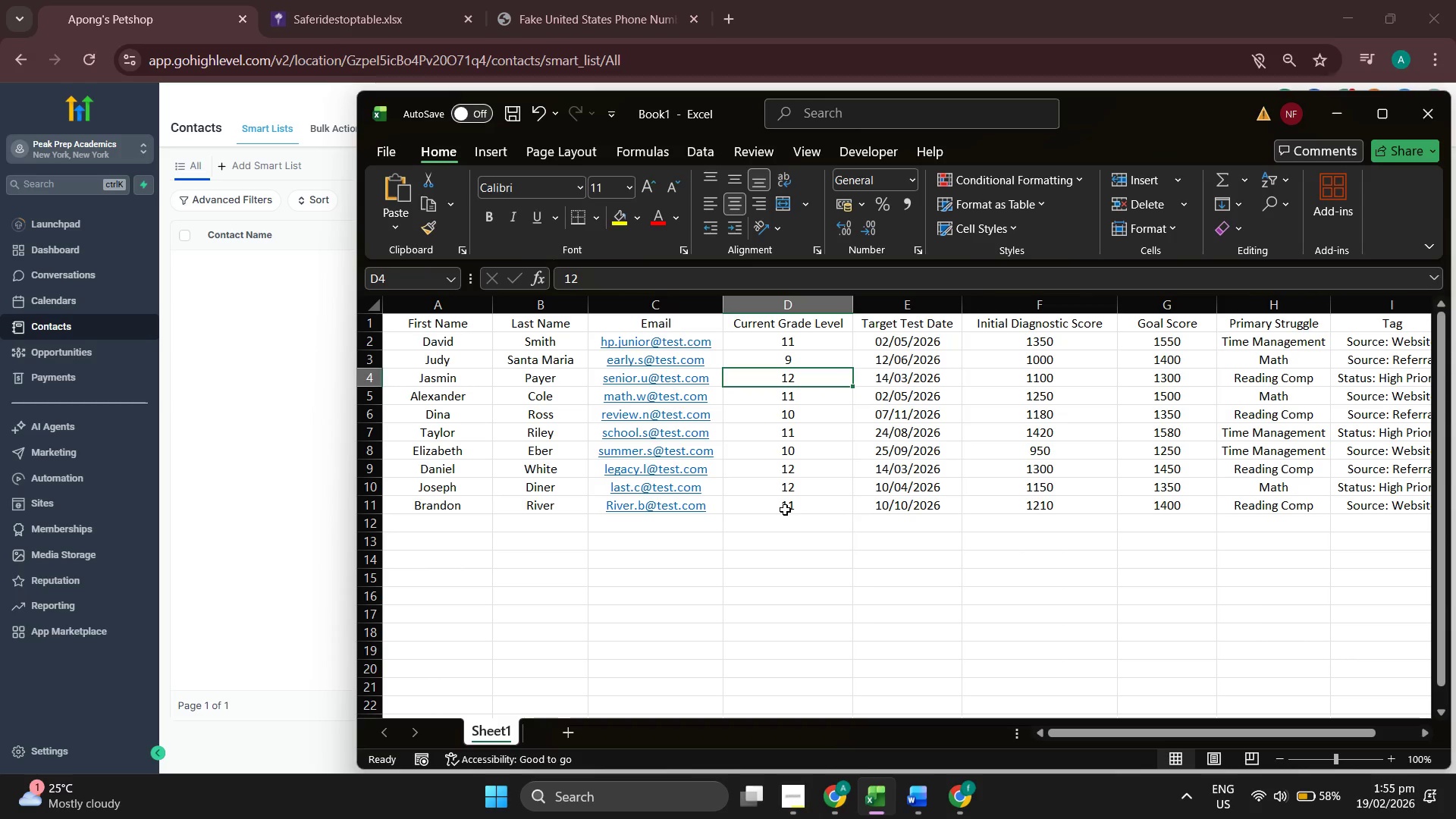 
key(ArrowUp)
 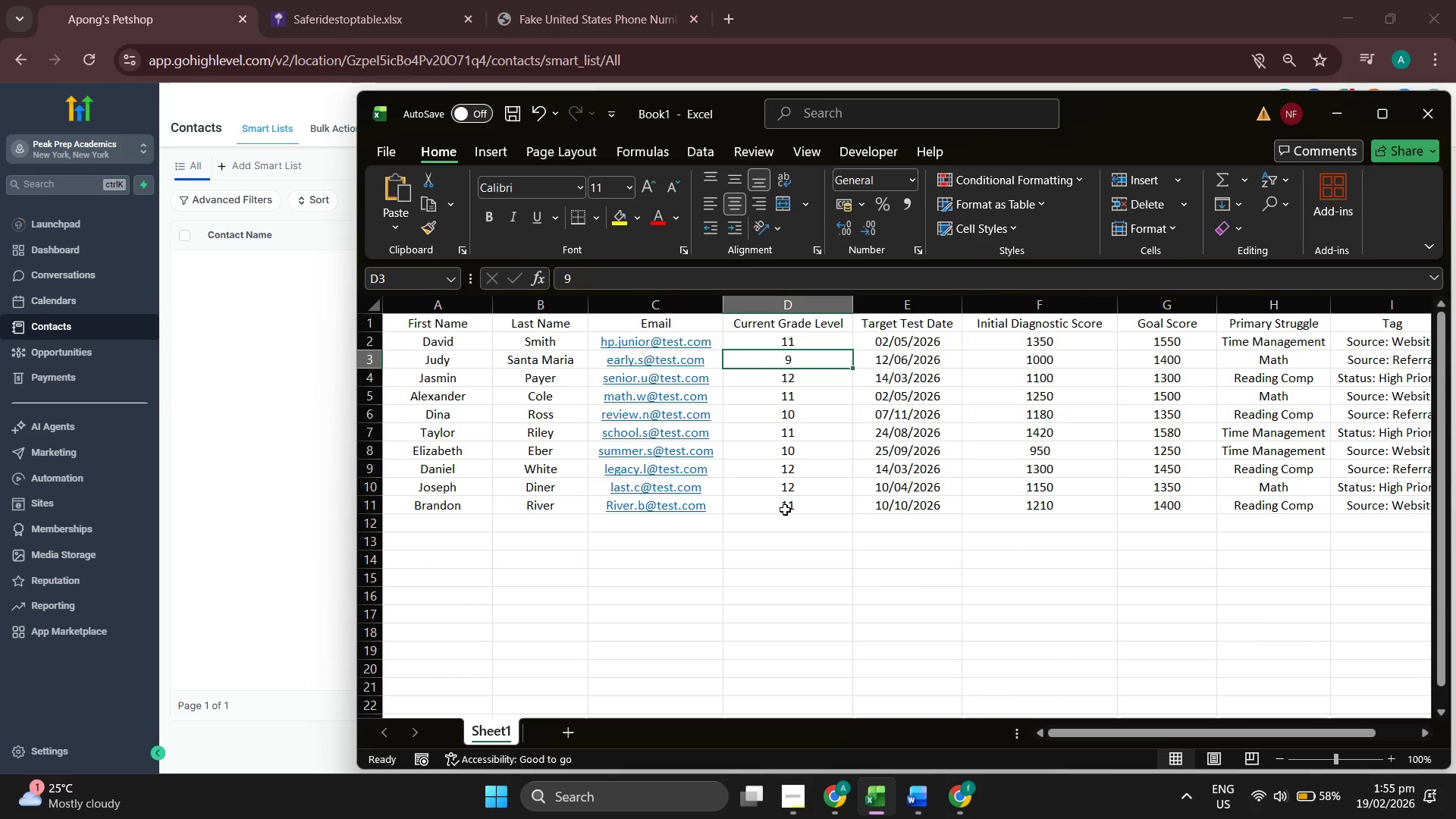 
key(ArrowUp)
 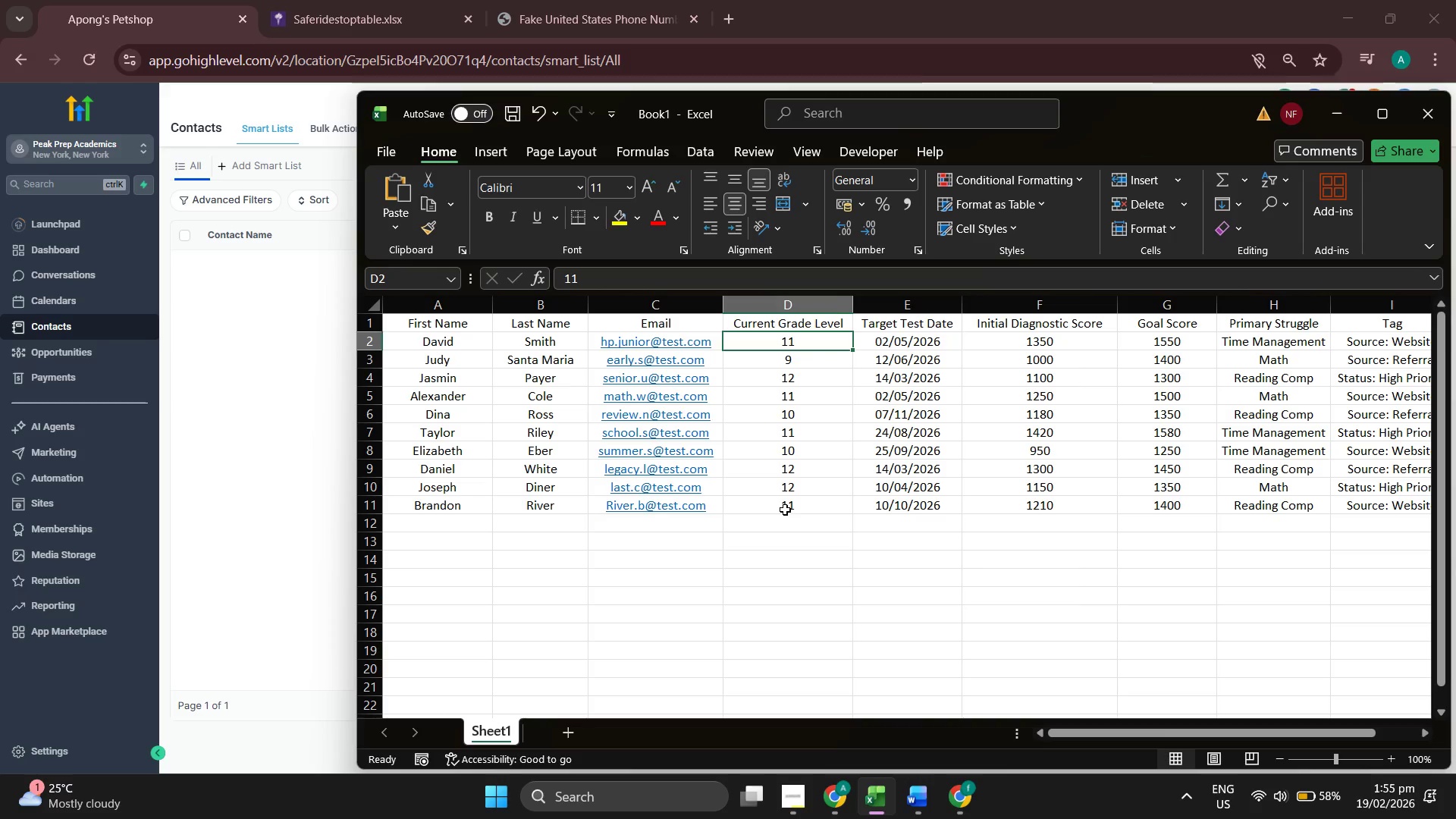 
key(ArrowRight)
 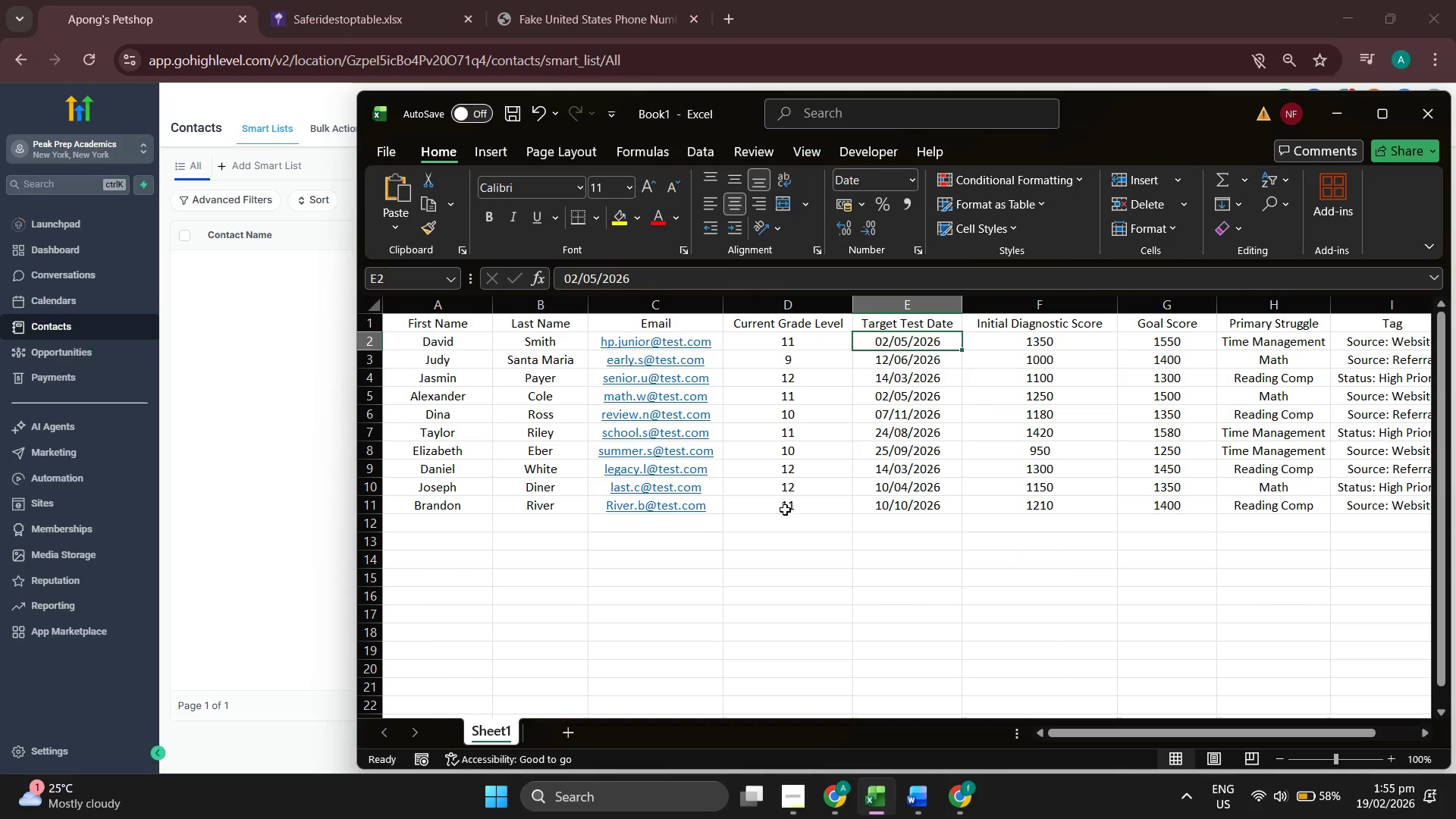 
key(ArrowDown)
 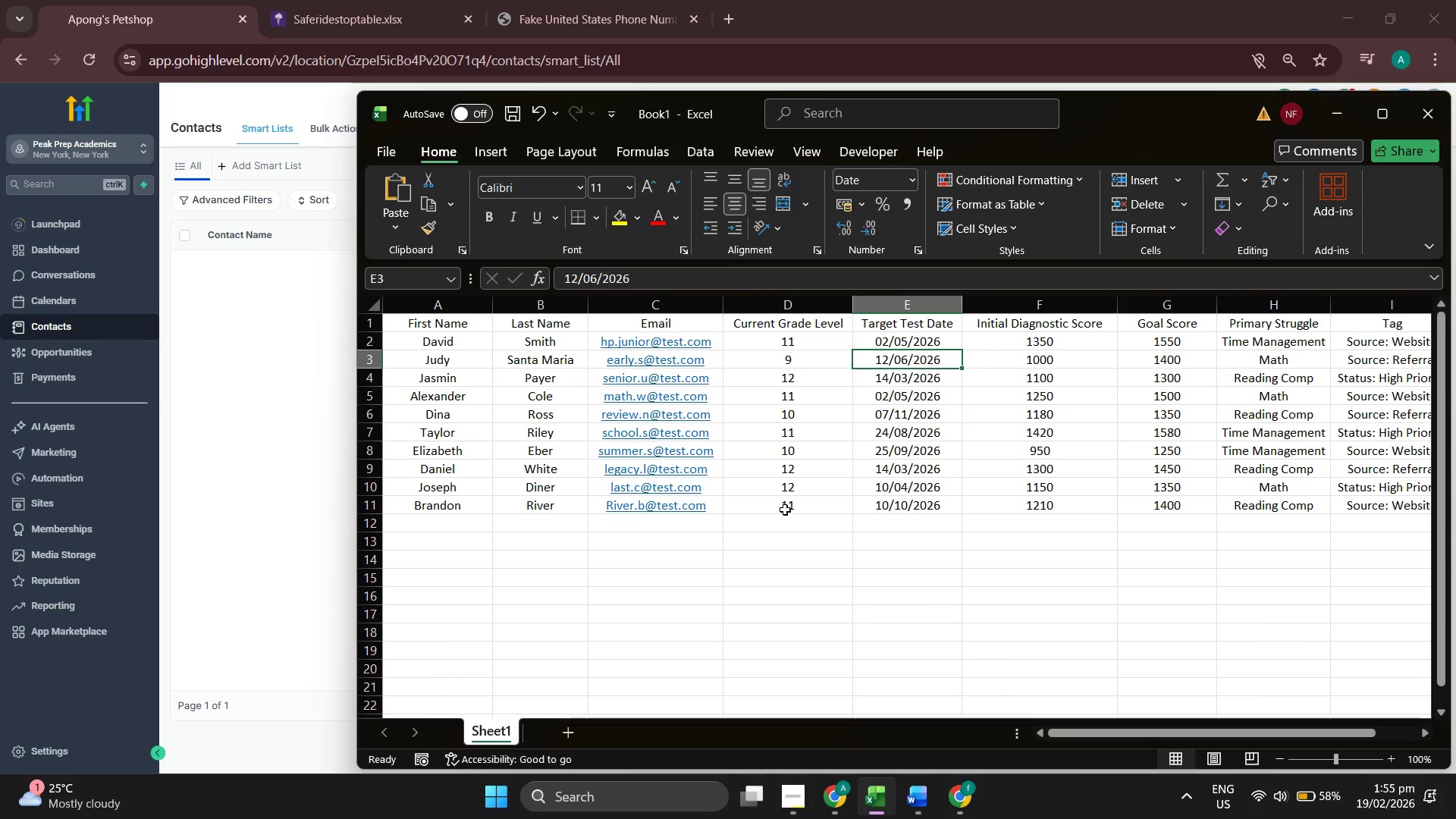 
key(ArrowDown)
 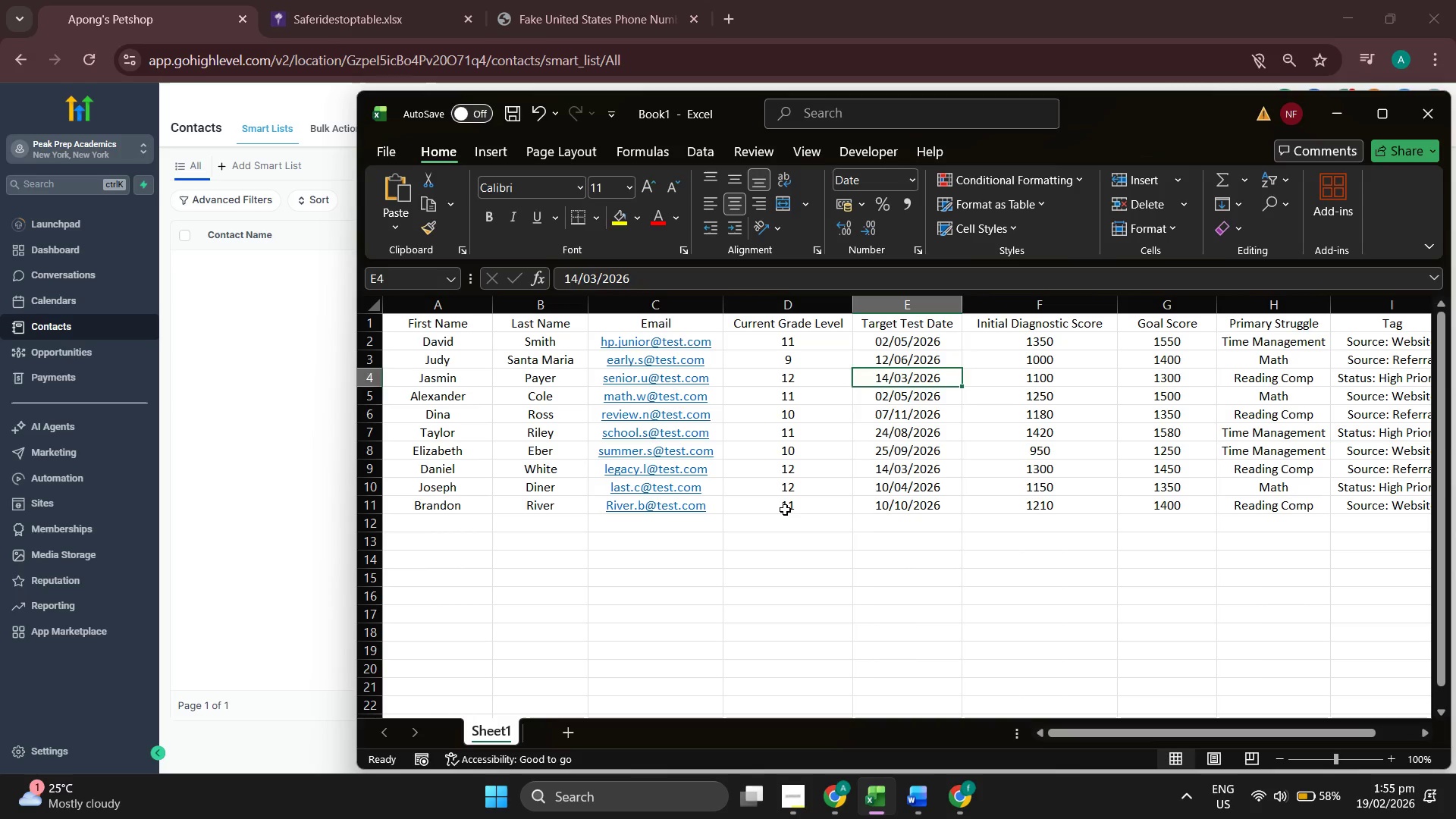 
key(ArrowDown)
 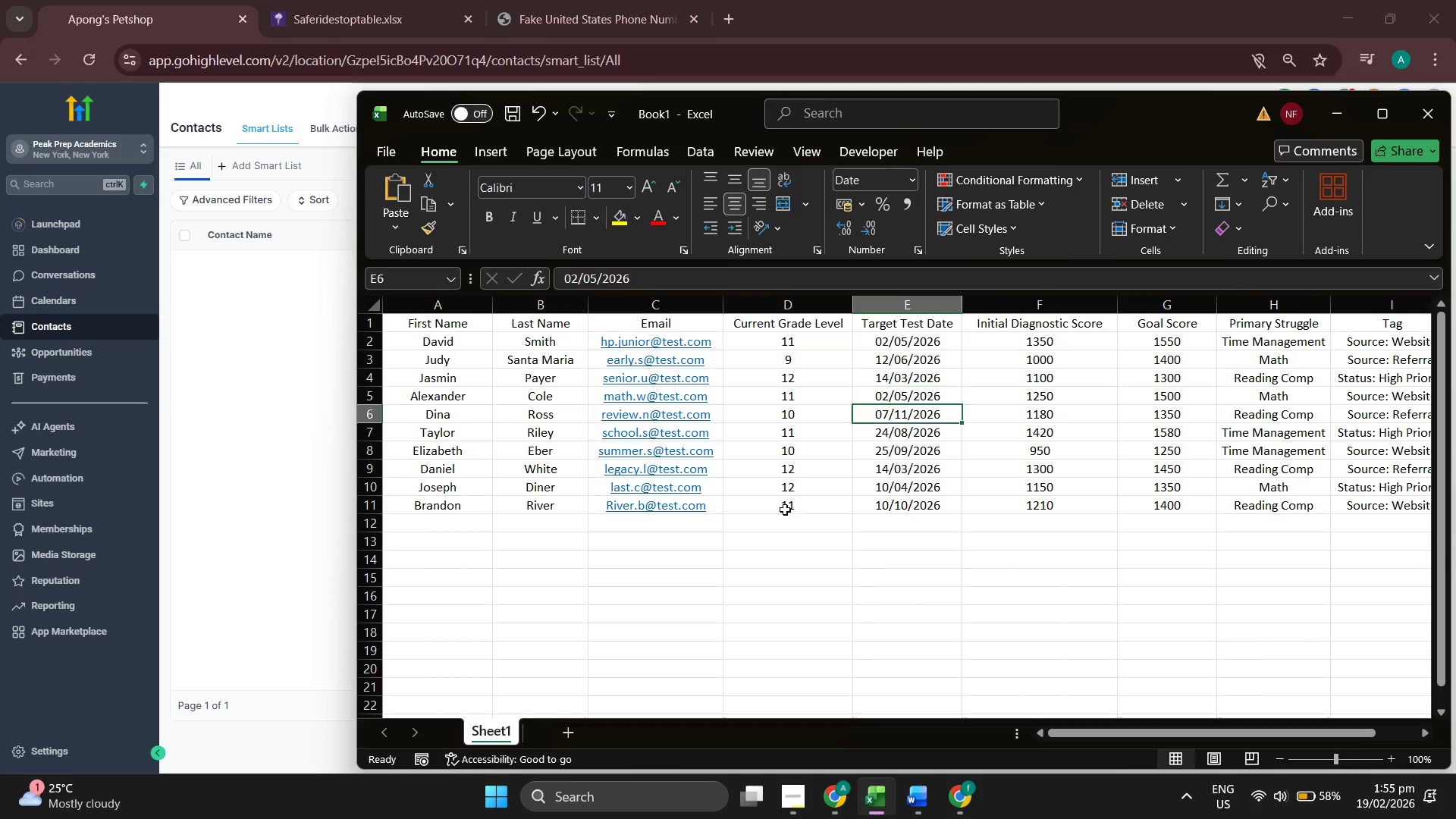 
key(ArrowDown)
 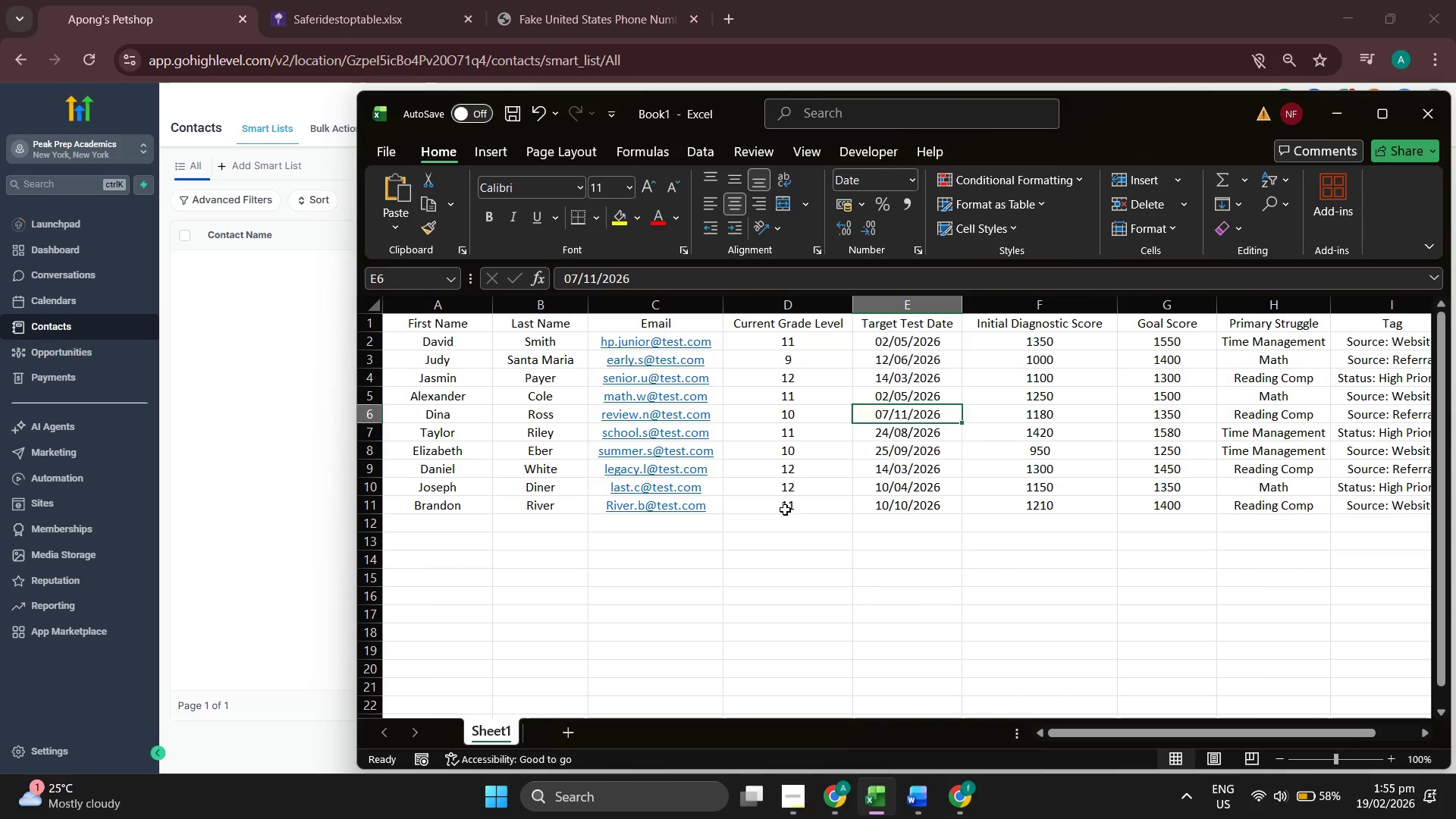 
key(ArrowDown)
 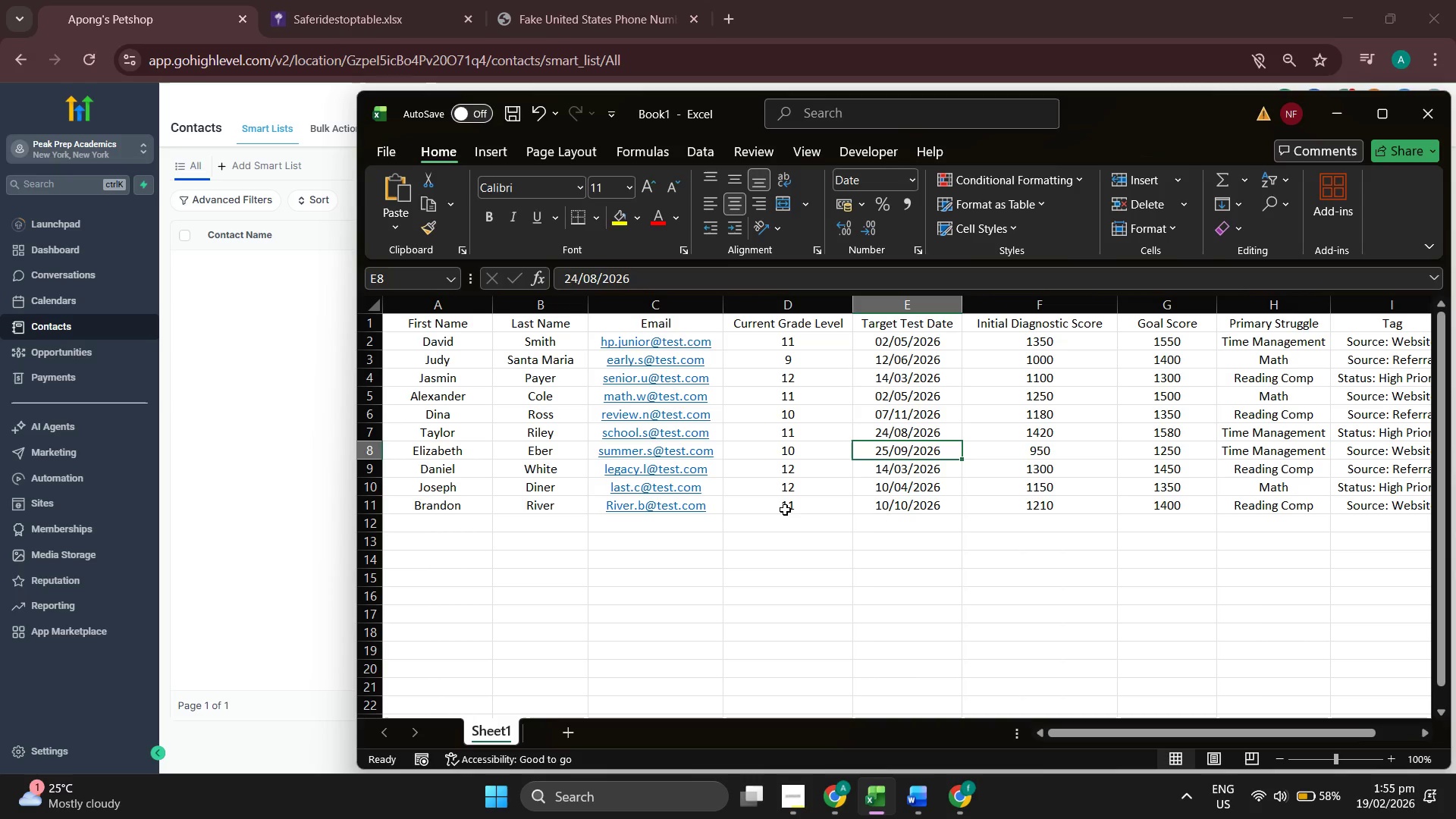 
key(ArrowDown)
 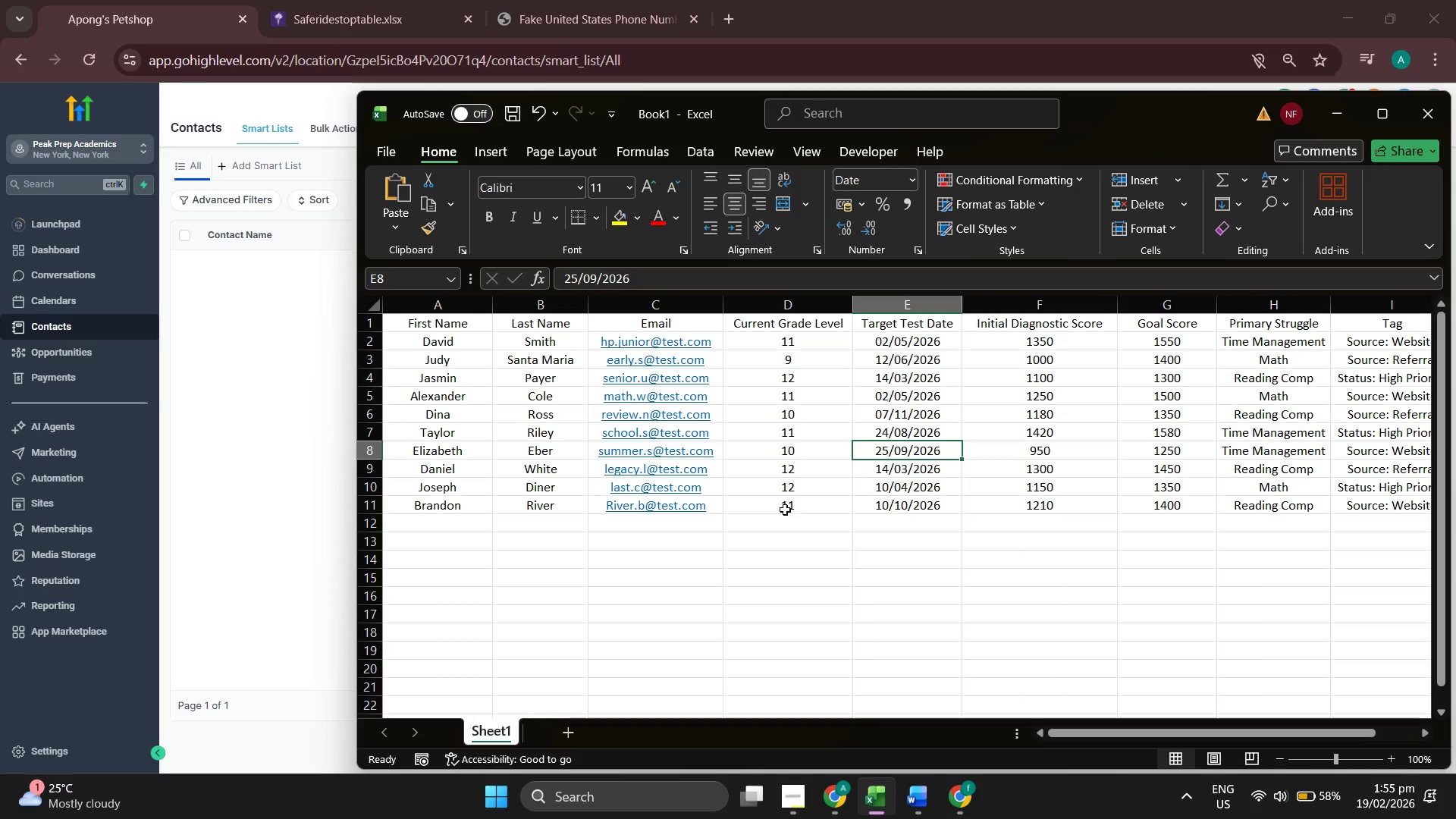 
key(ArrowDown)
 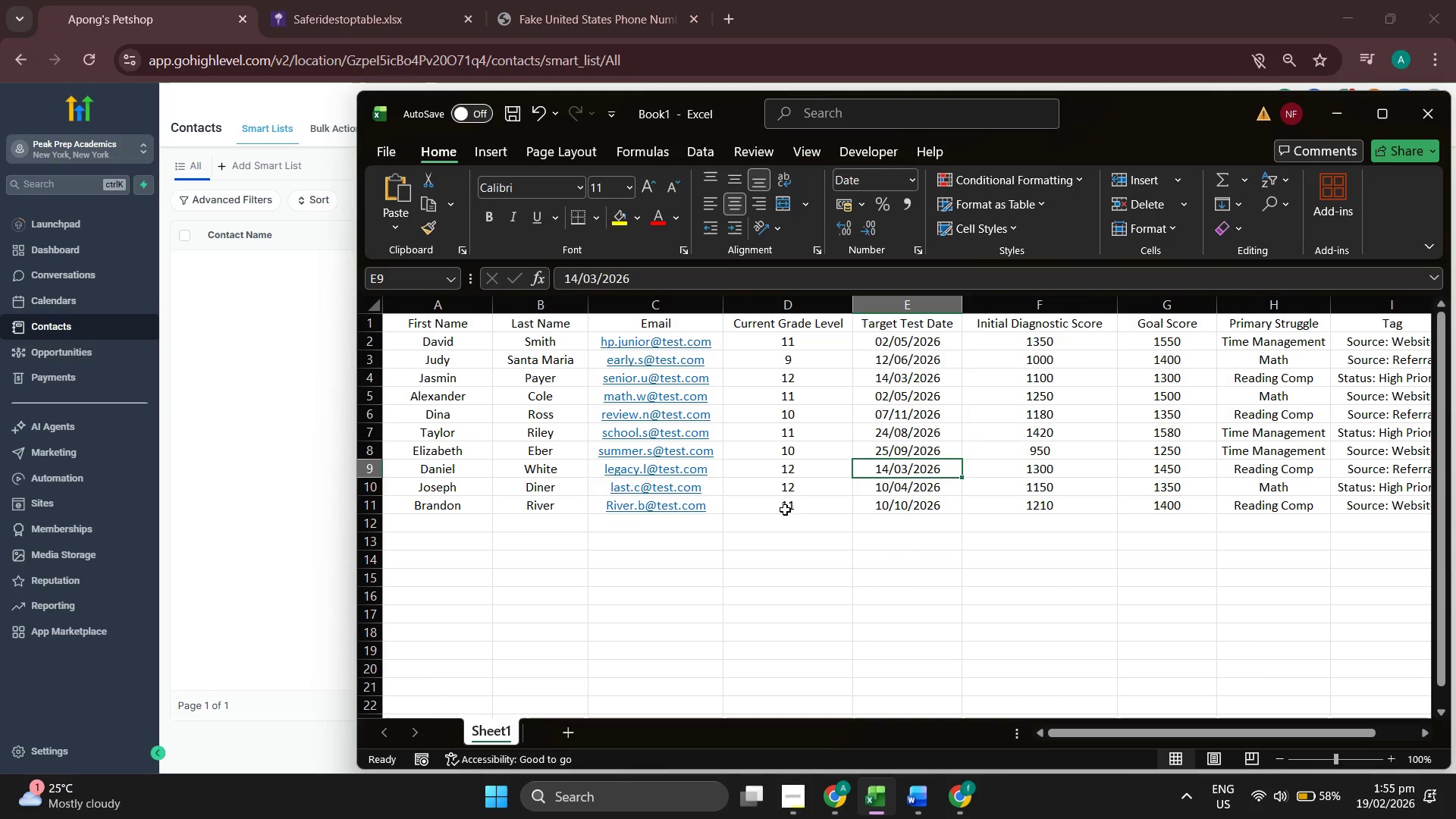 
key(ArrowDown)
 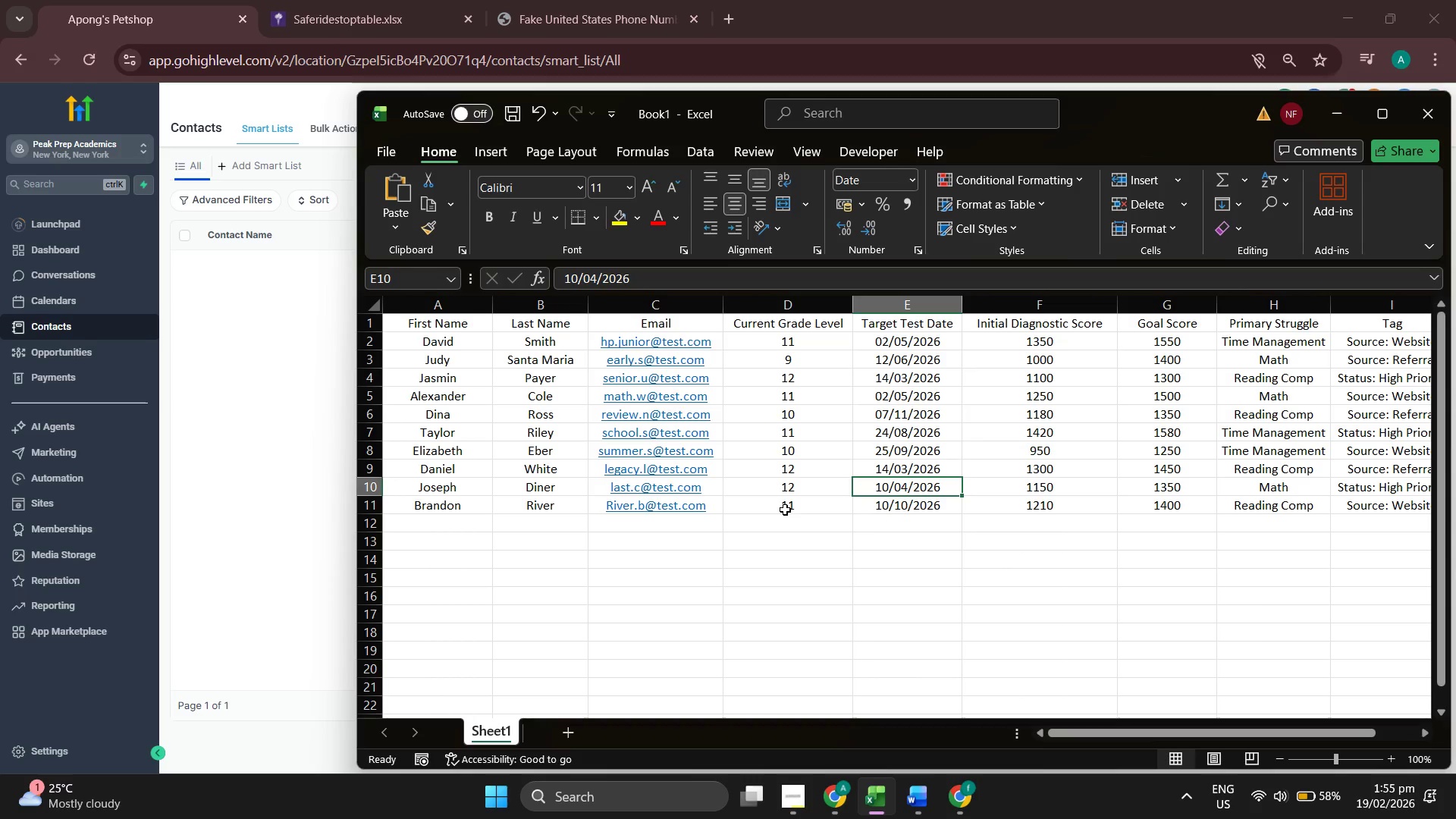 
key(ArrowDown)
 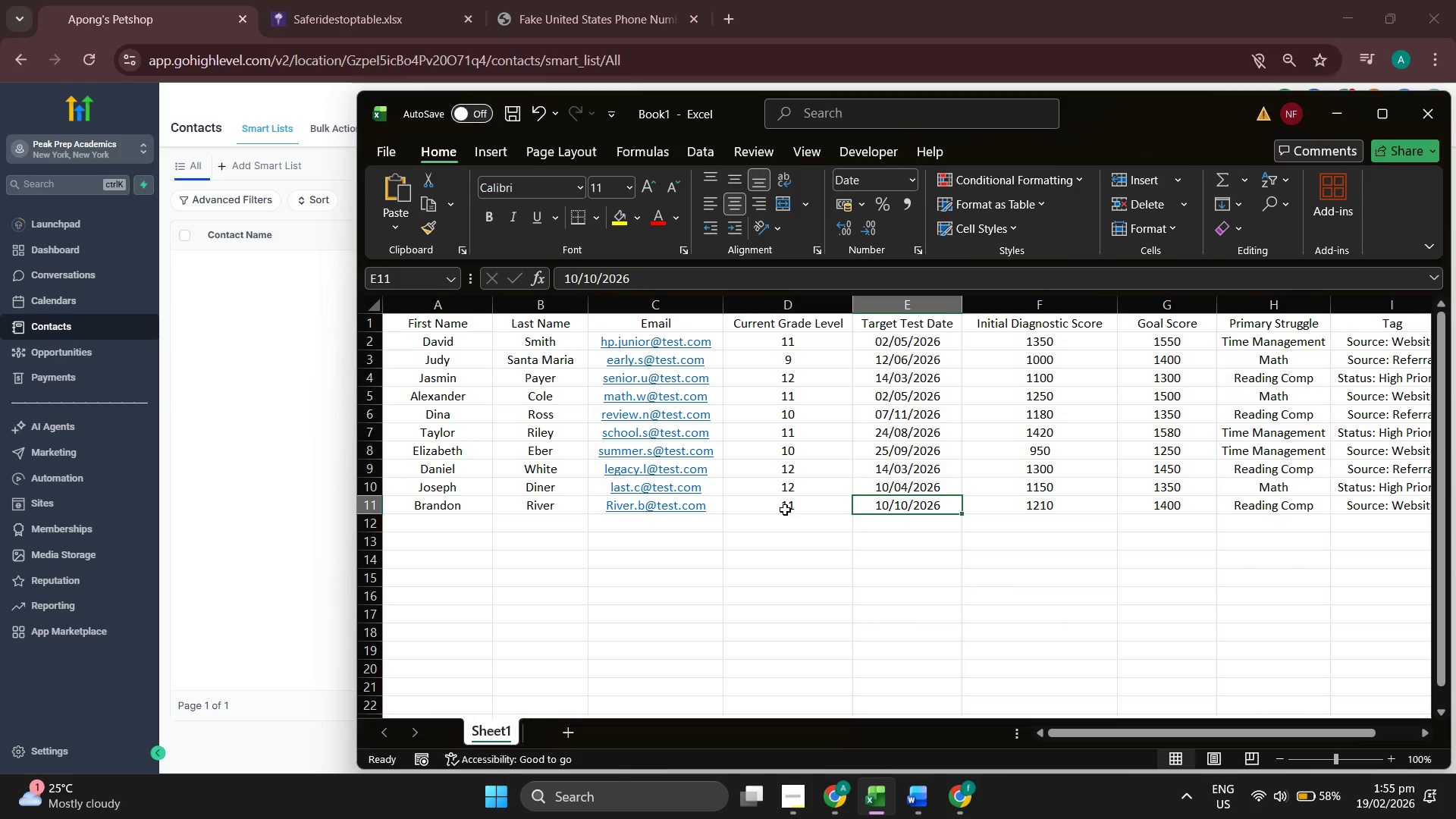 
key(ArrowRight)
 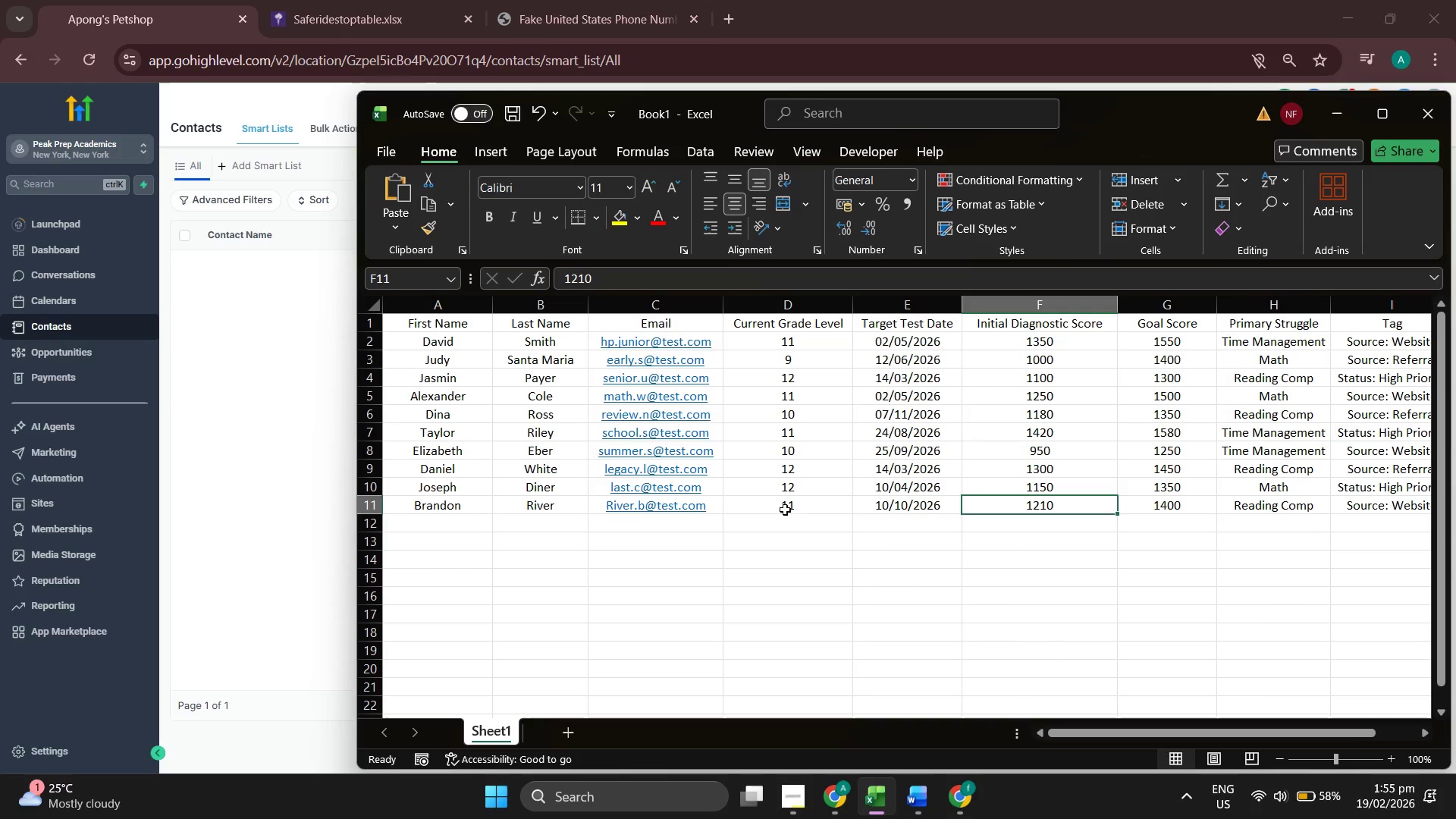 
key(ArrowUp)
 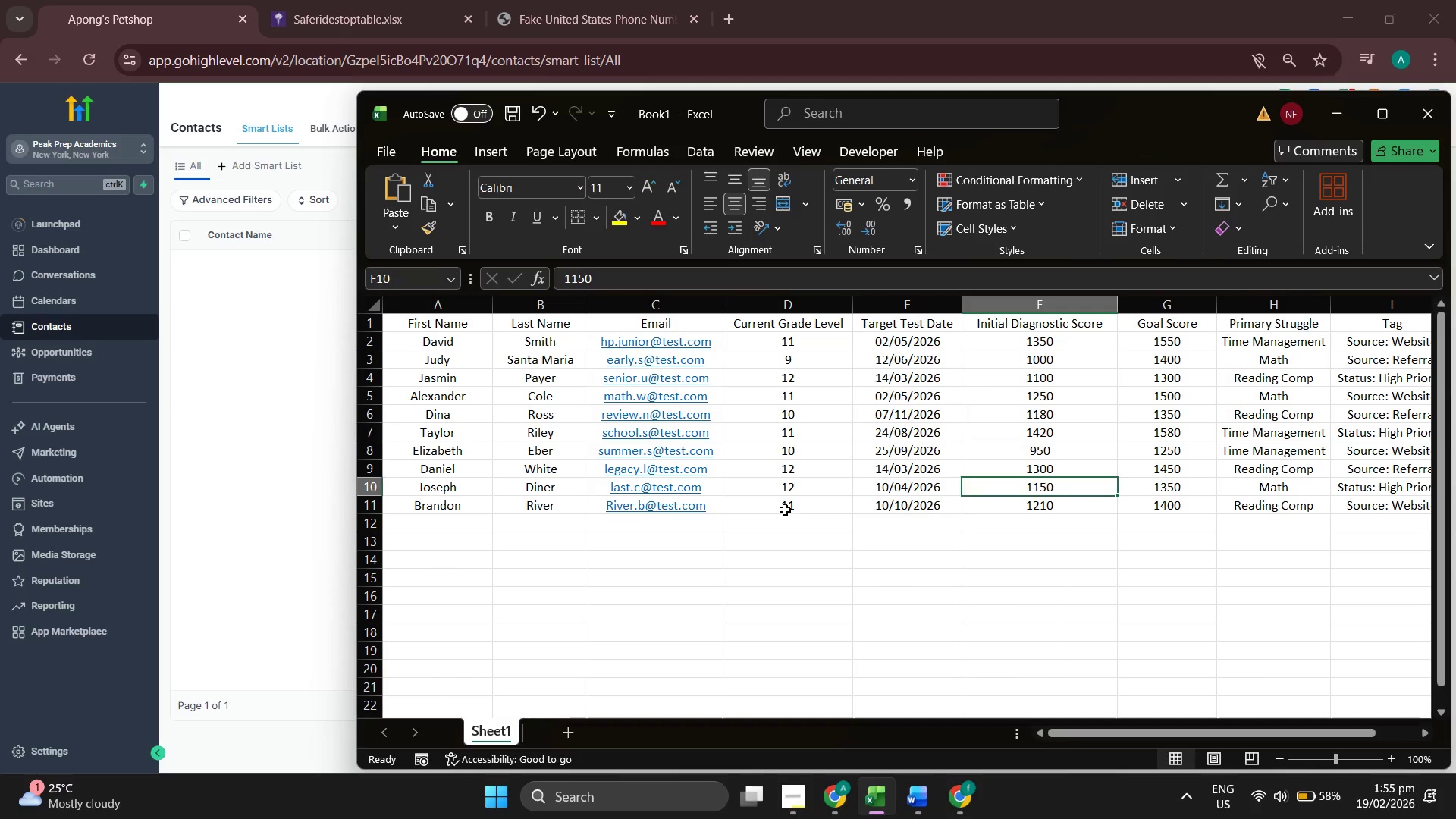 
key(ArrowUp)
 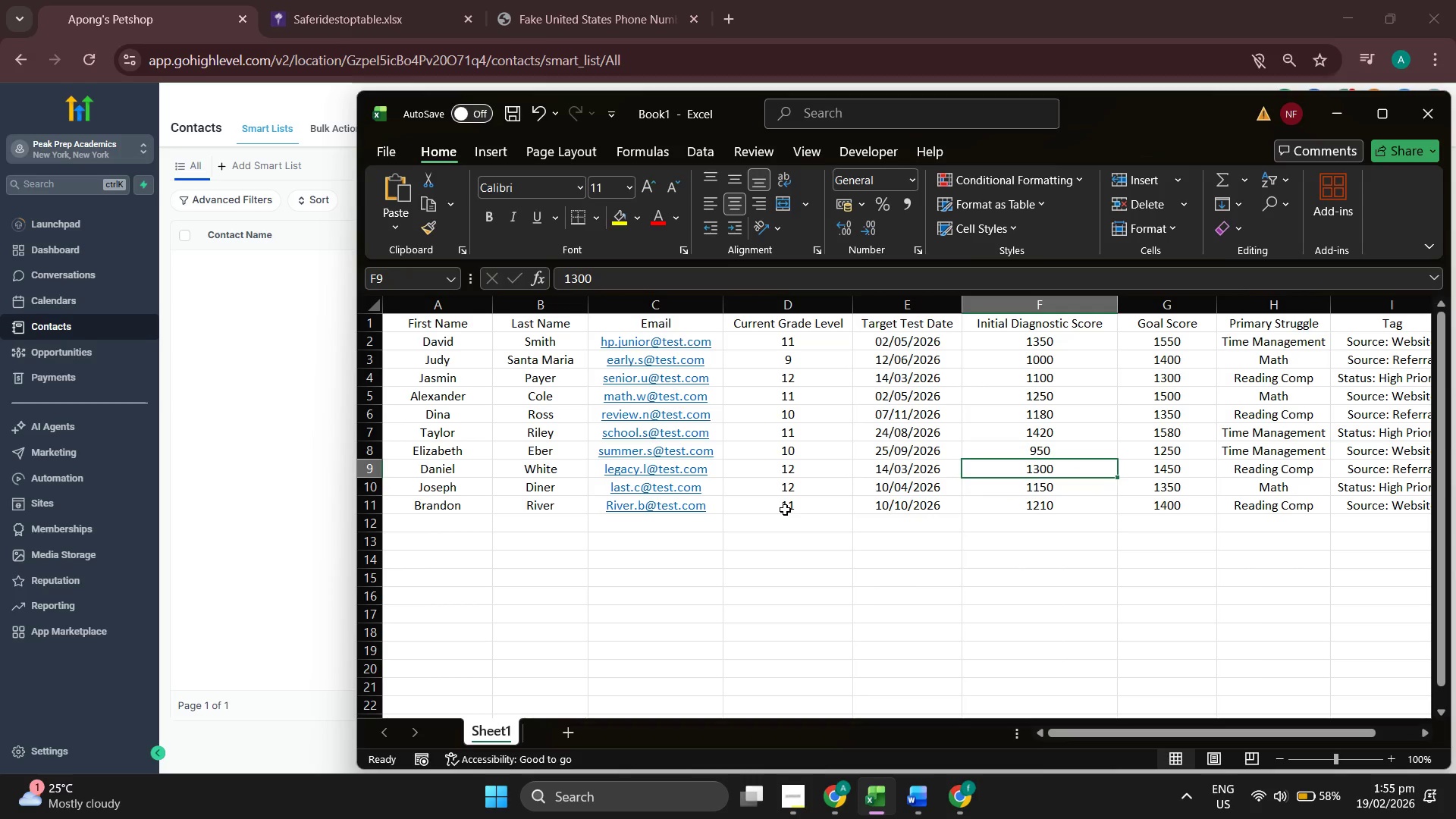 
key(ArrowUp)
 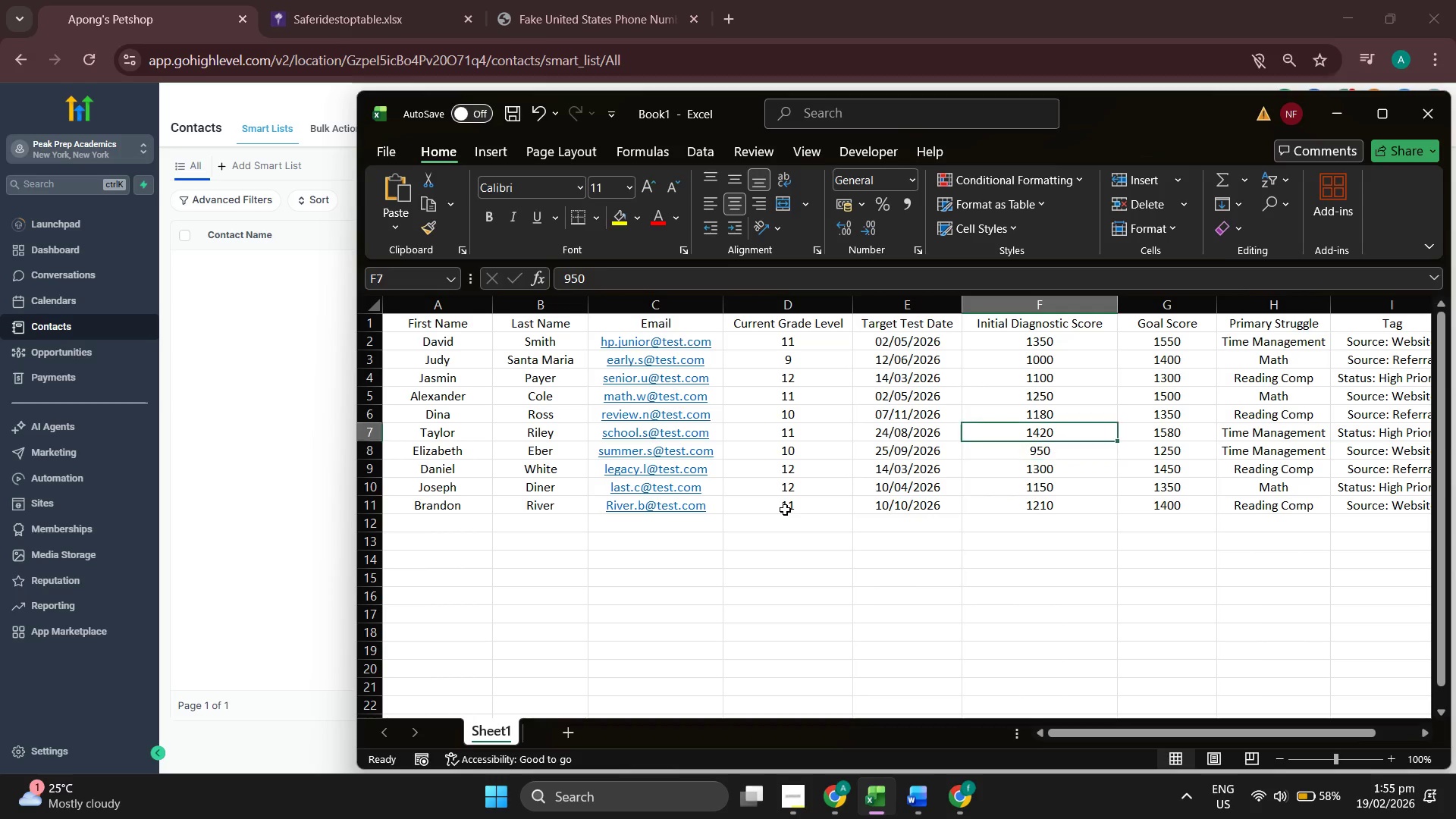 
key(ArrowUp)
 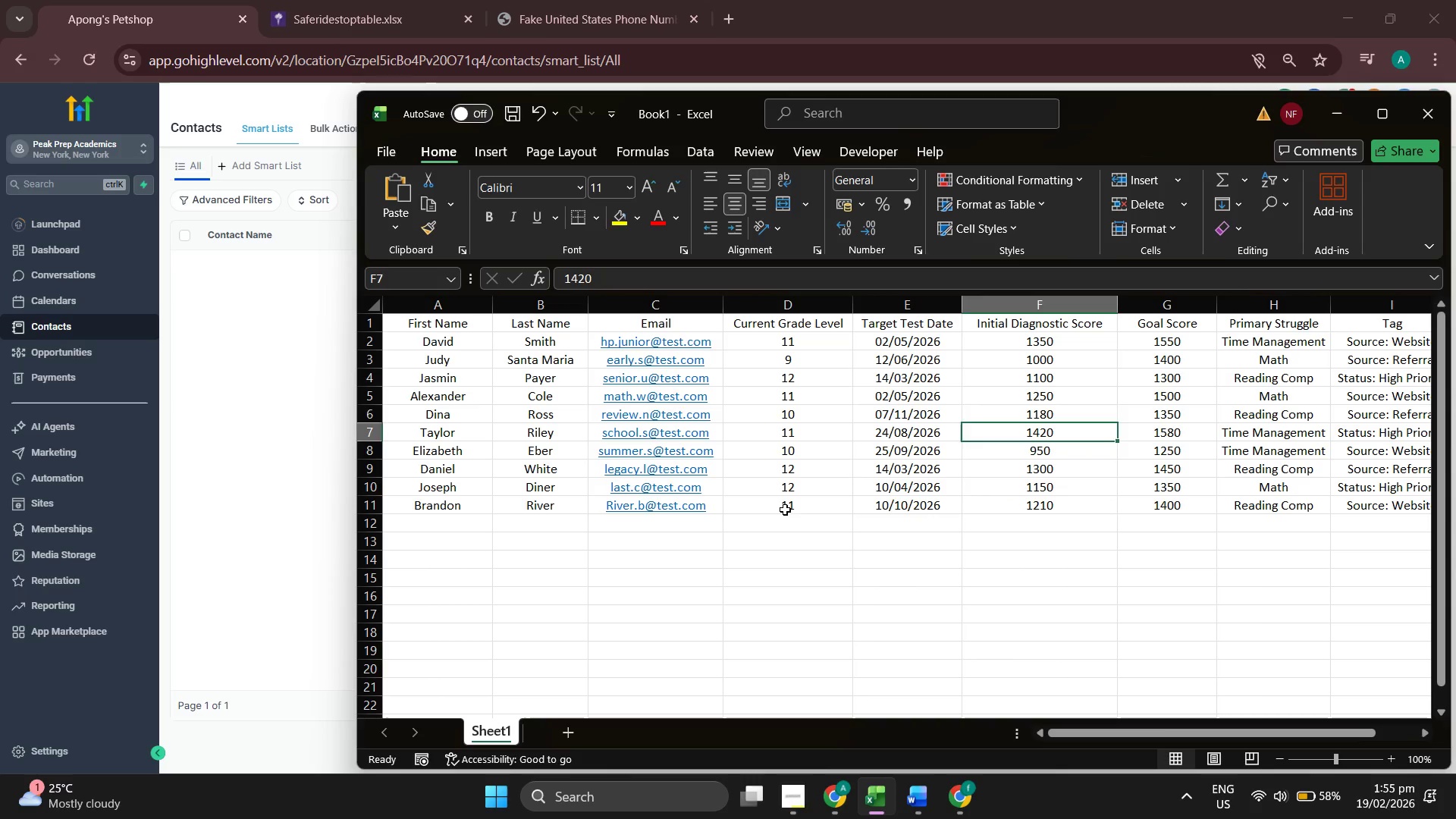 
key(ArrowUp)
 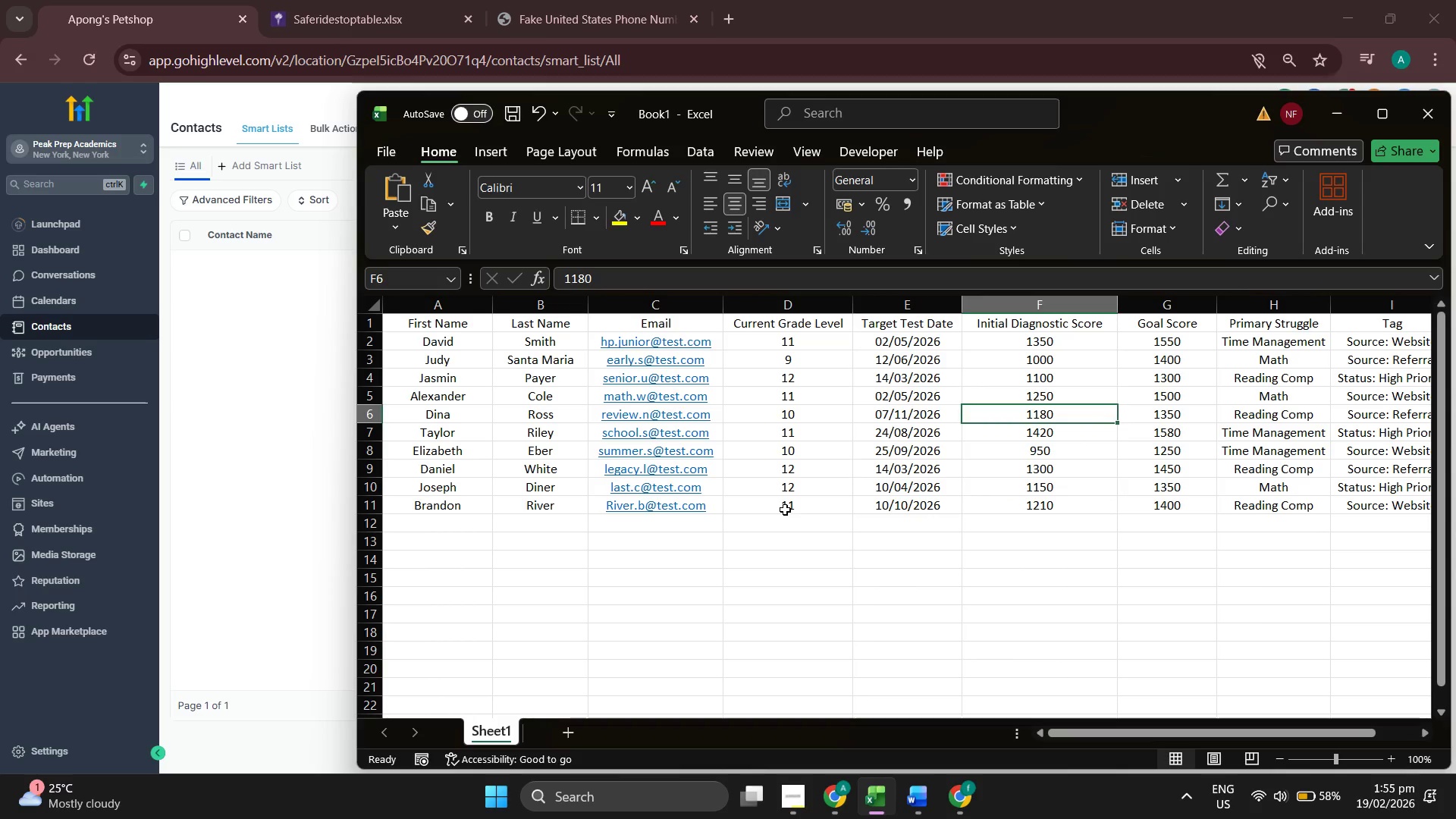 
key(ArrowUp)
 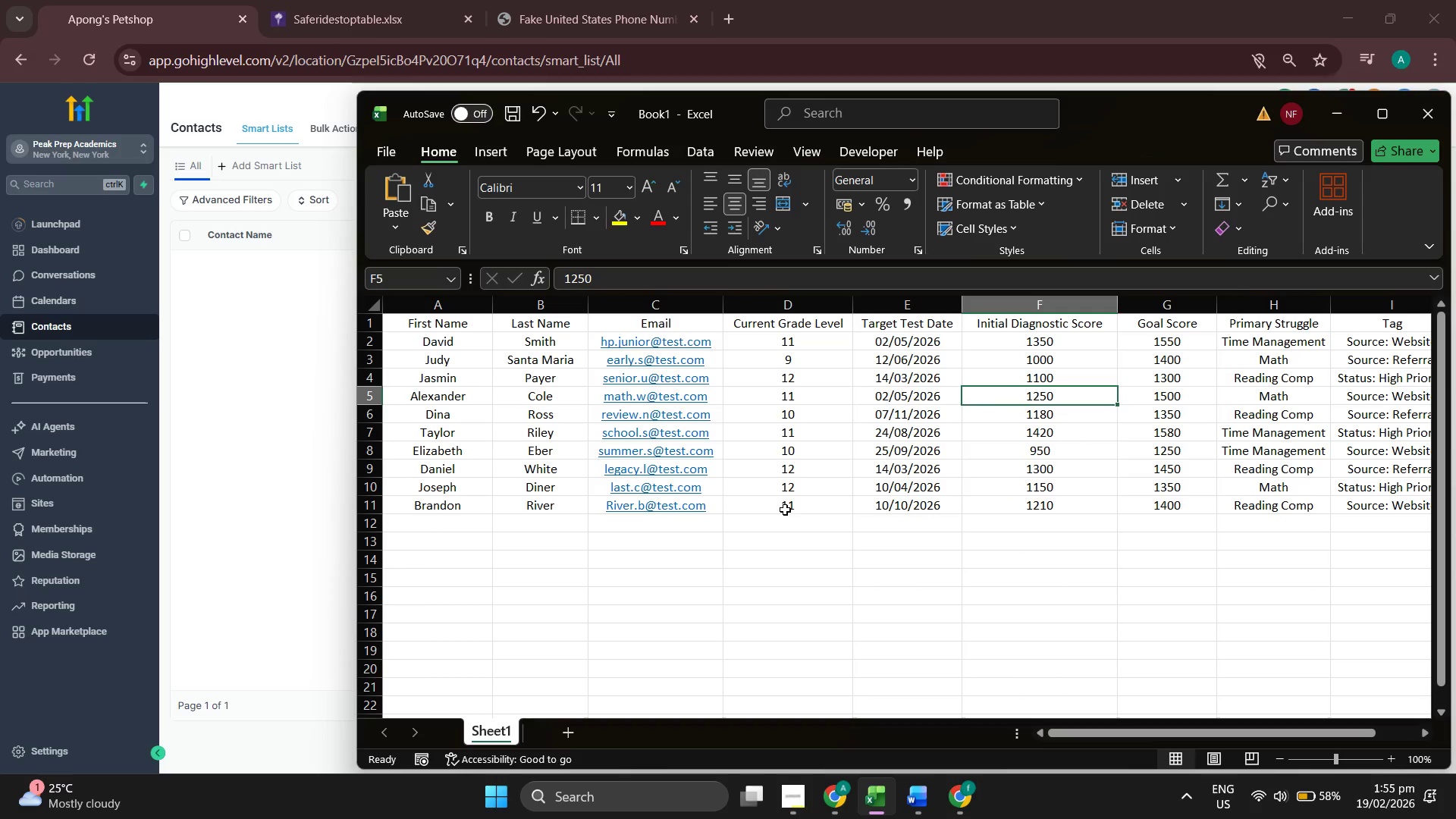 
key(ArrowUp)
 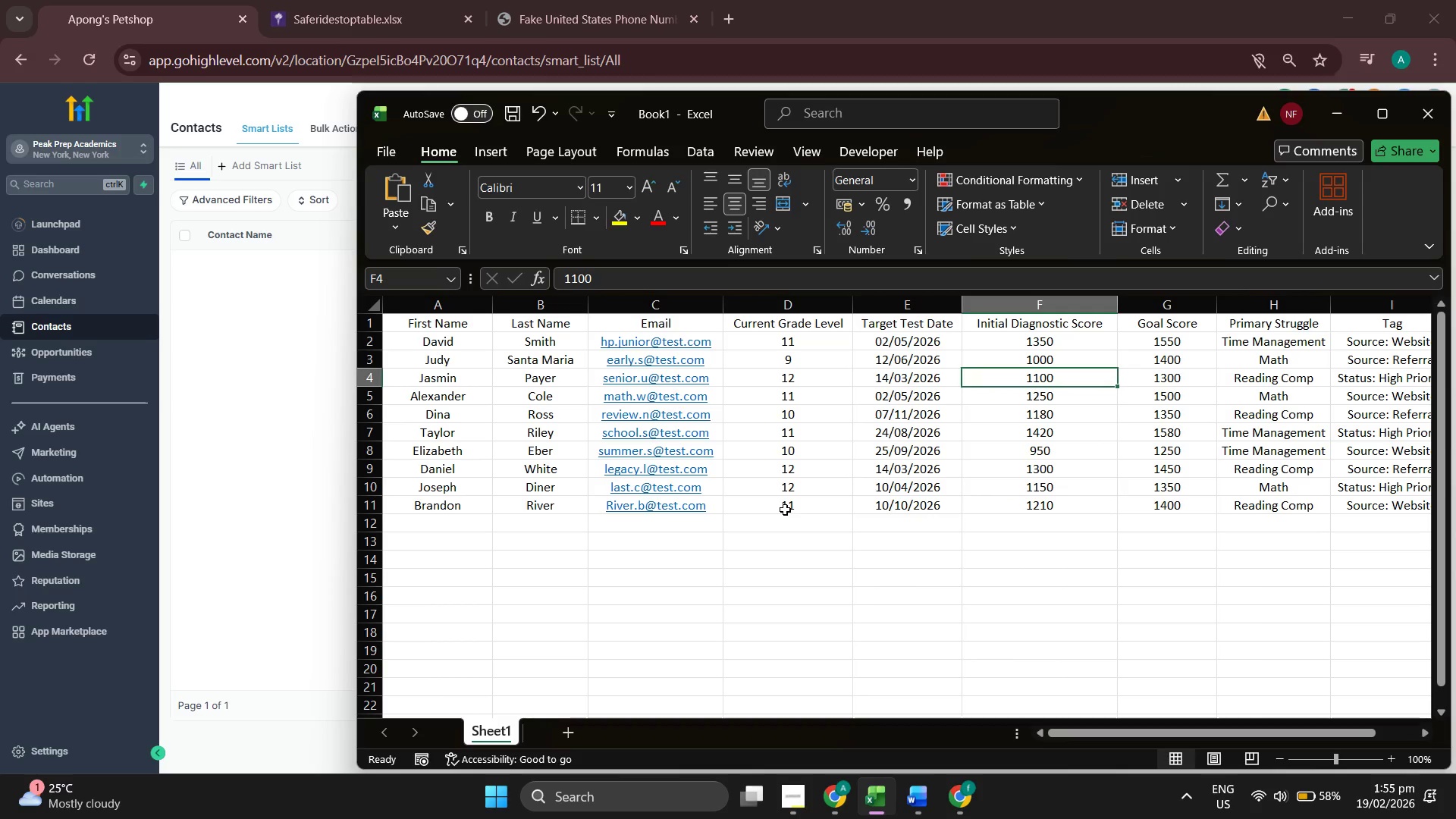 
key(ArrowUp)
 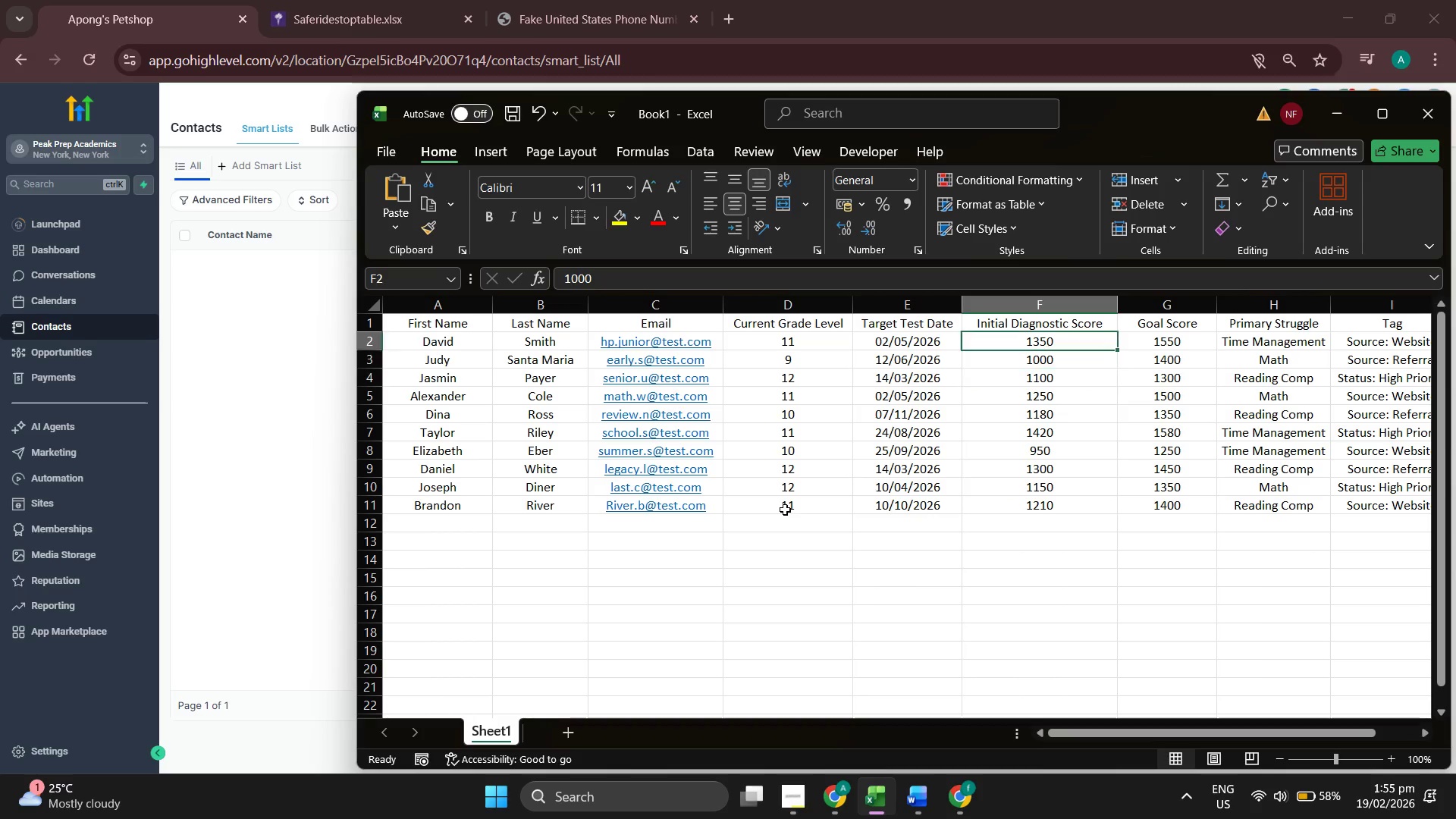 
key(ArrowUp)
 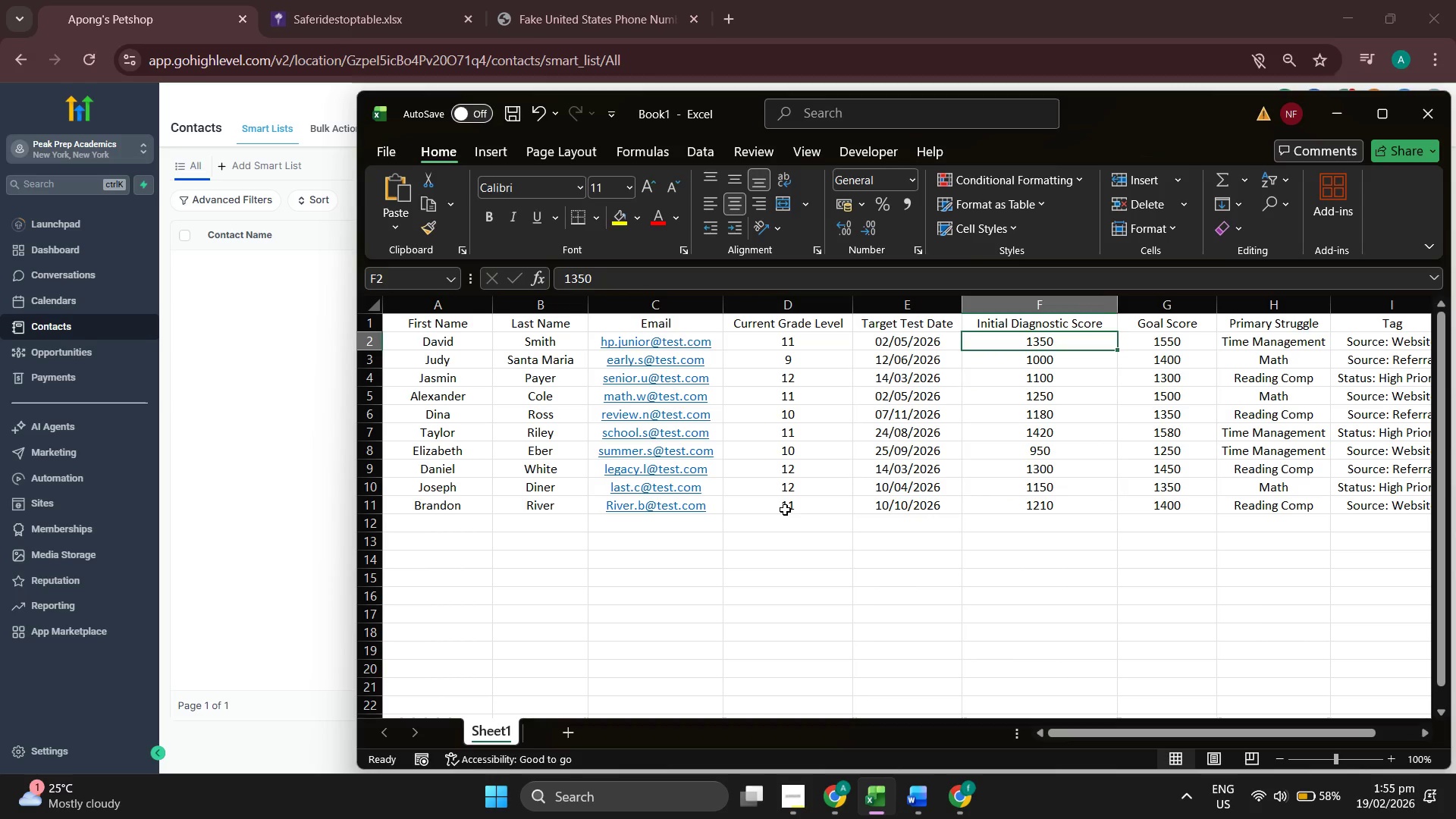 
key(ArrowRight)
 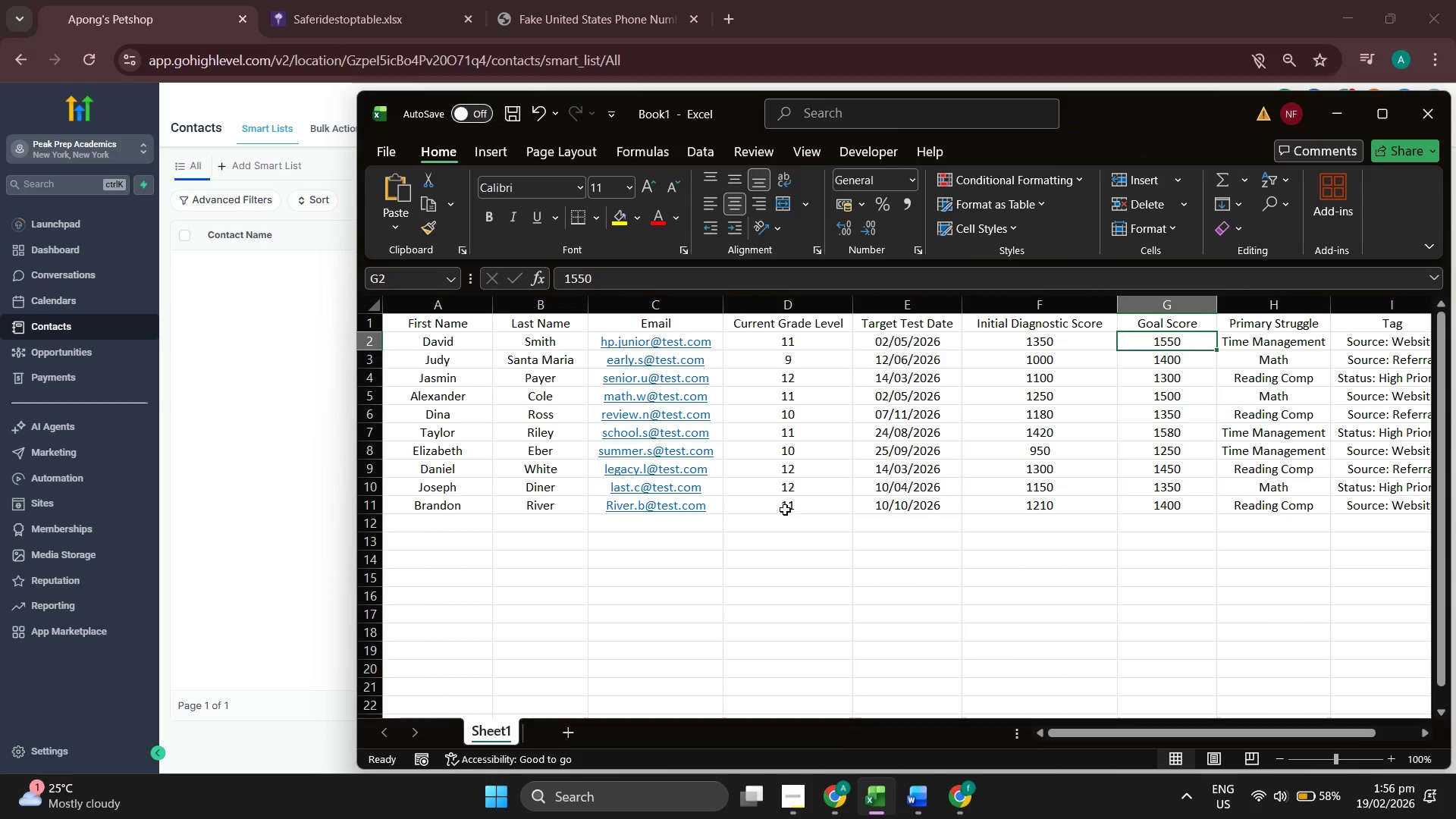 
key(ArrowDown)
 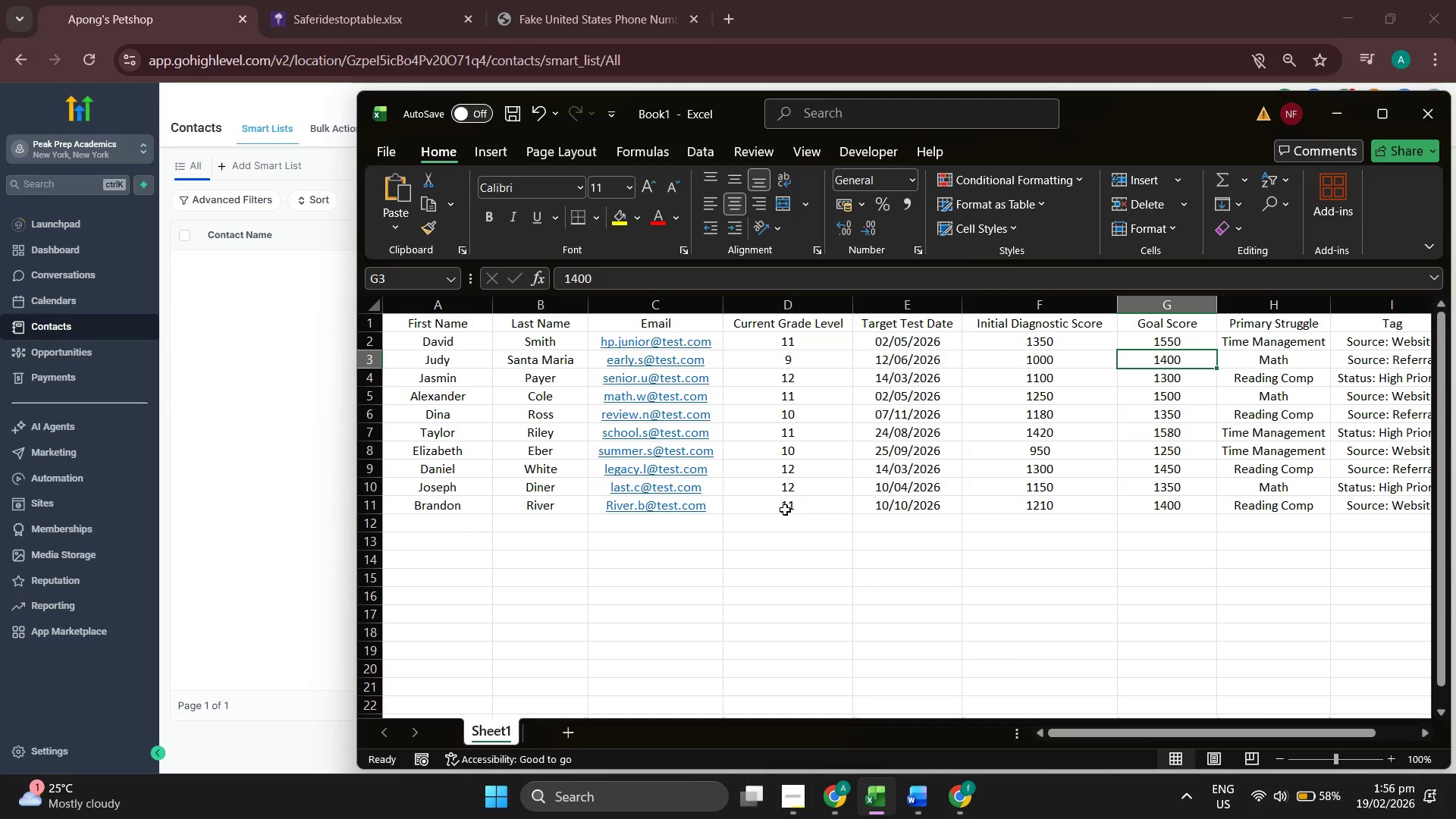 
key(ArrowDown)
 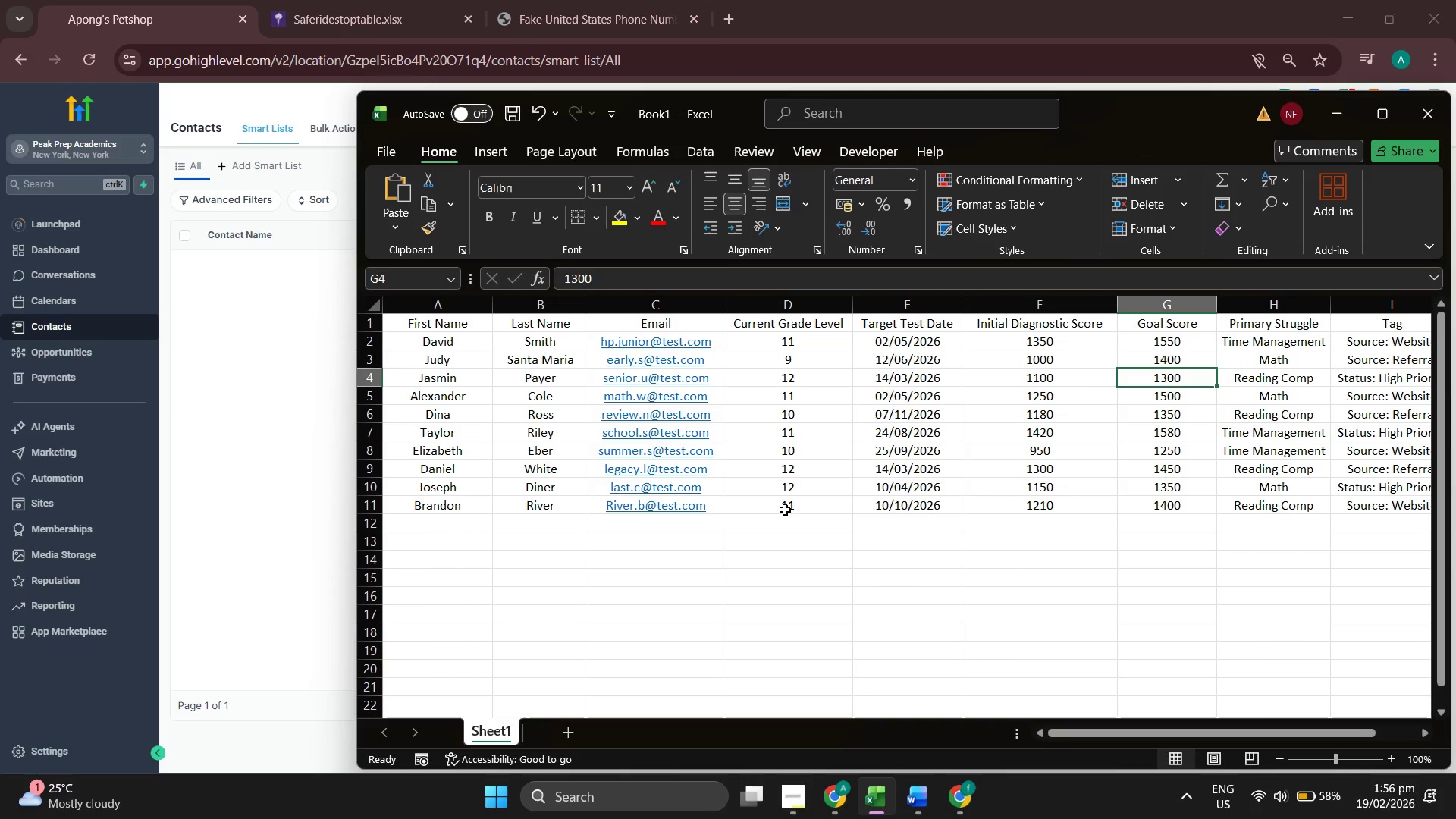 
key(ArrowDown)
 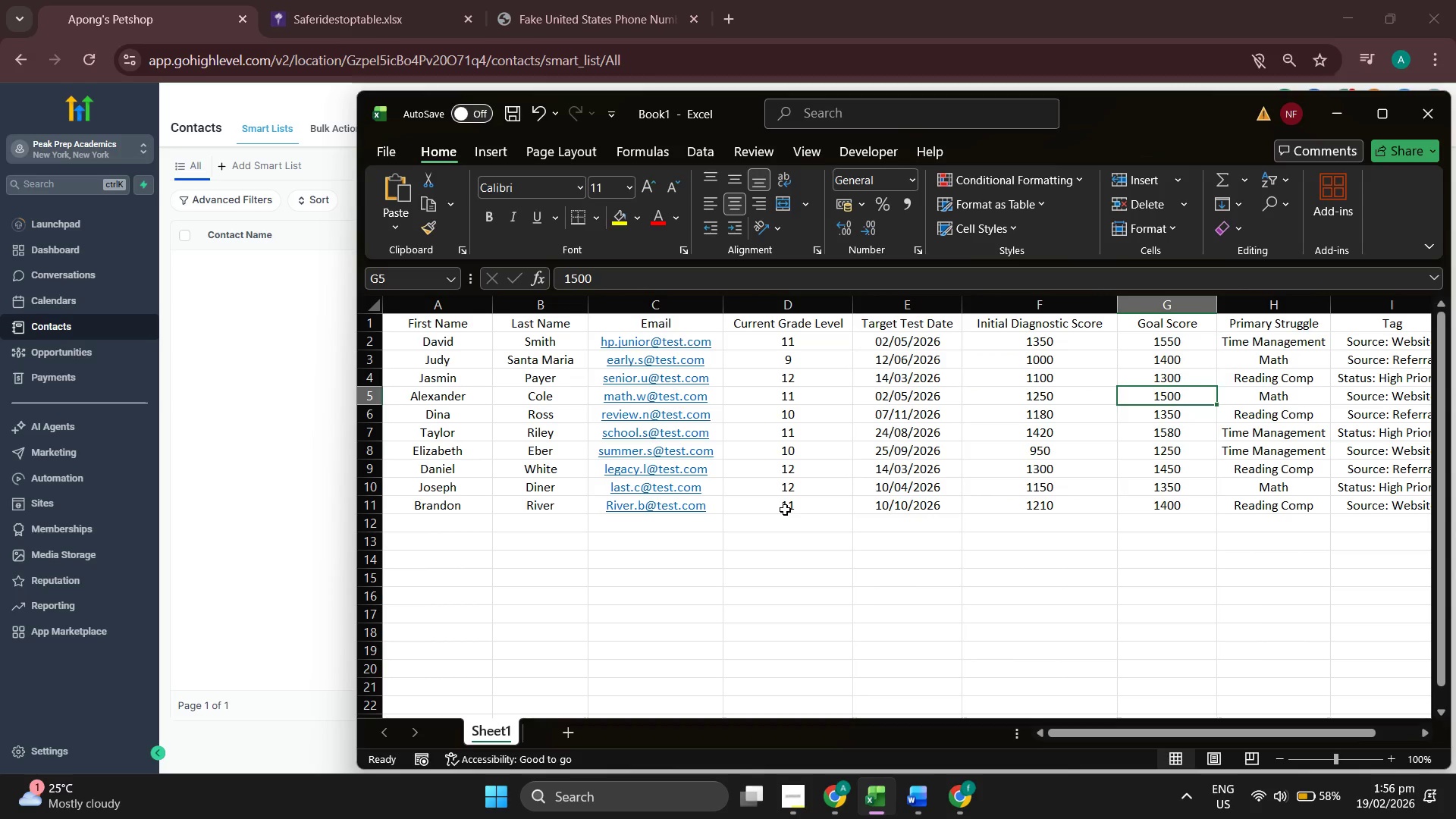 
key(ArrowDown)
 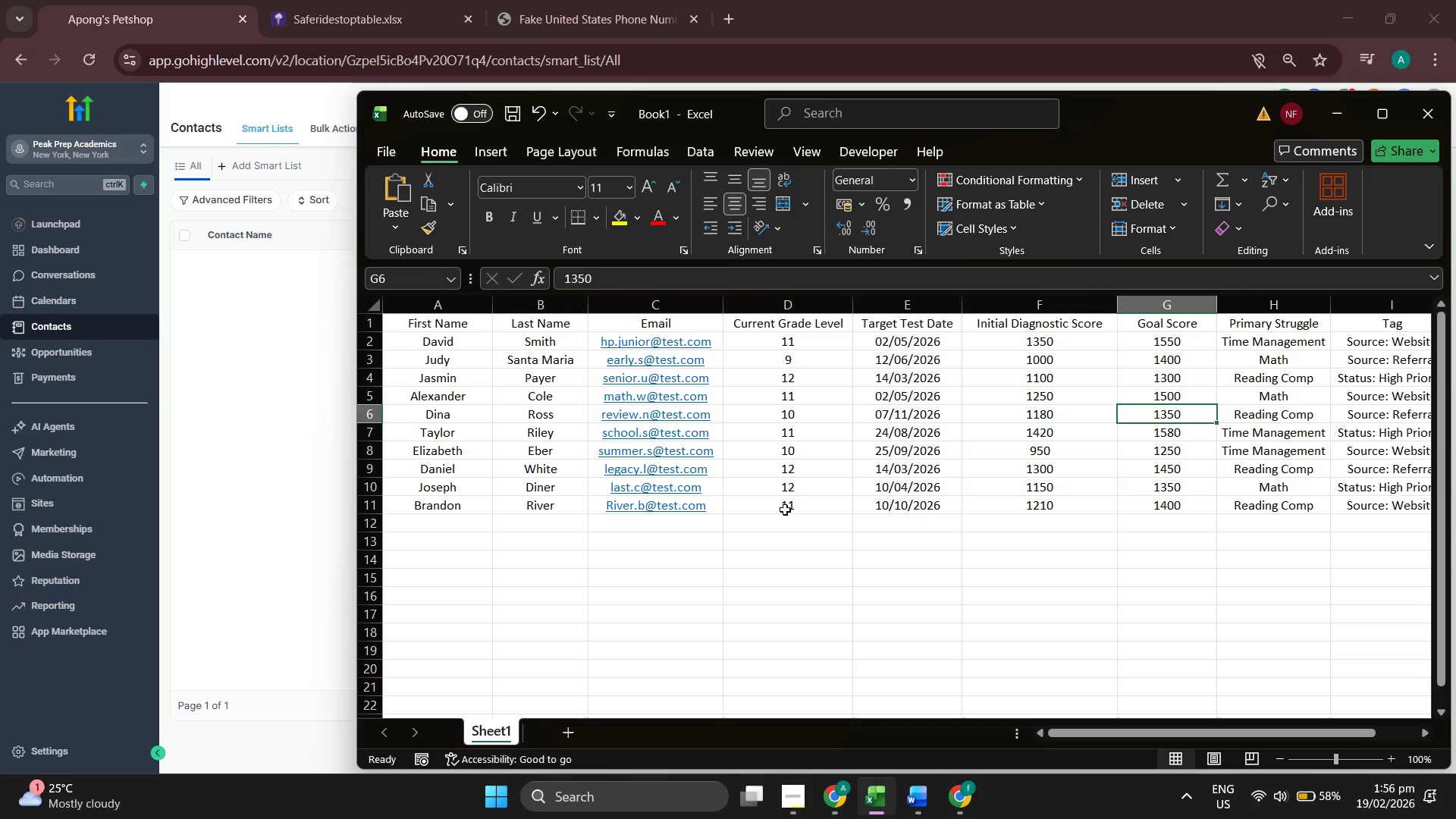 
key(ArrowDown)
 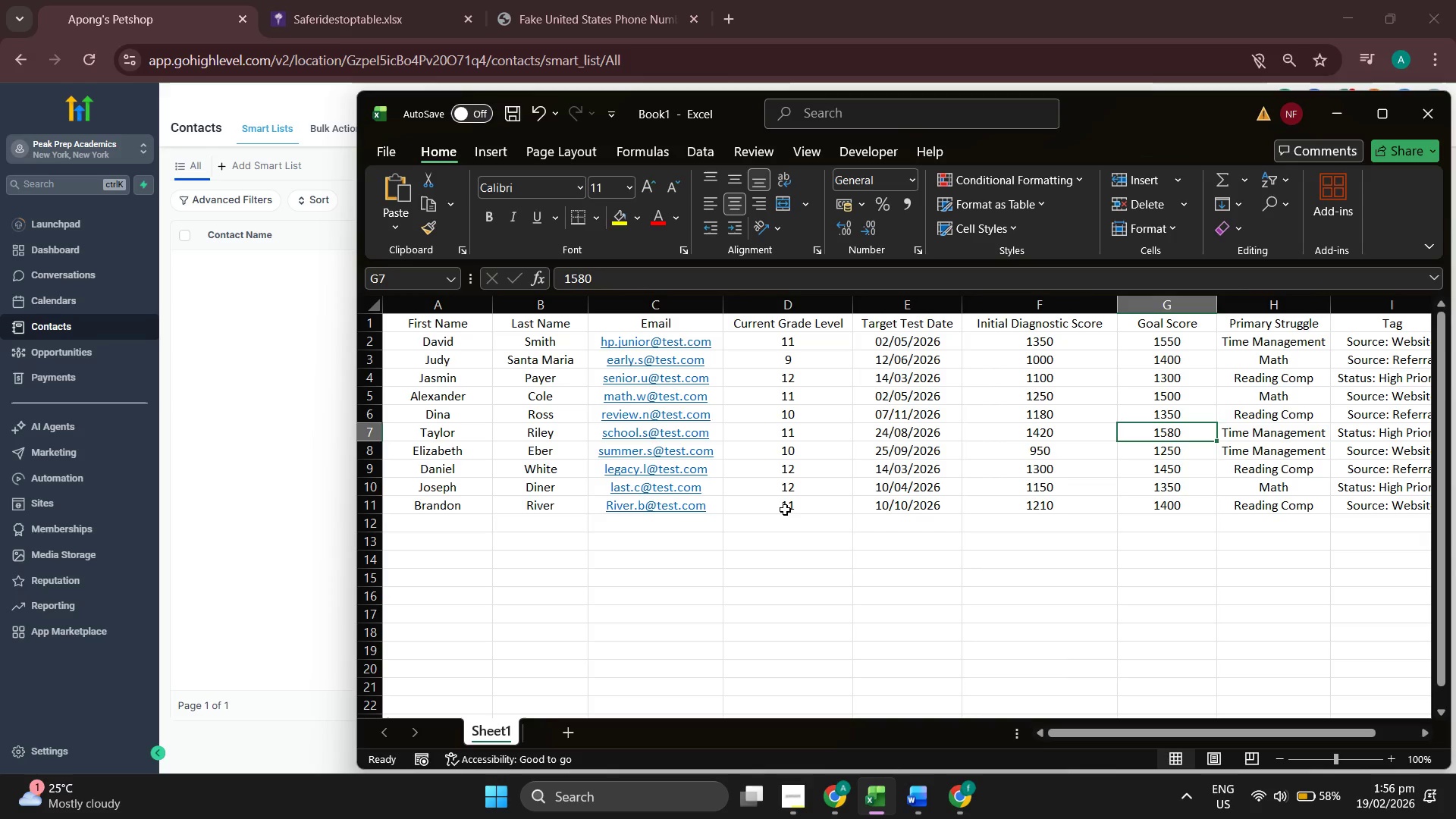 
key(ArrowDown)
 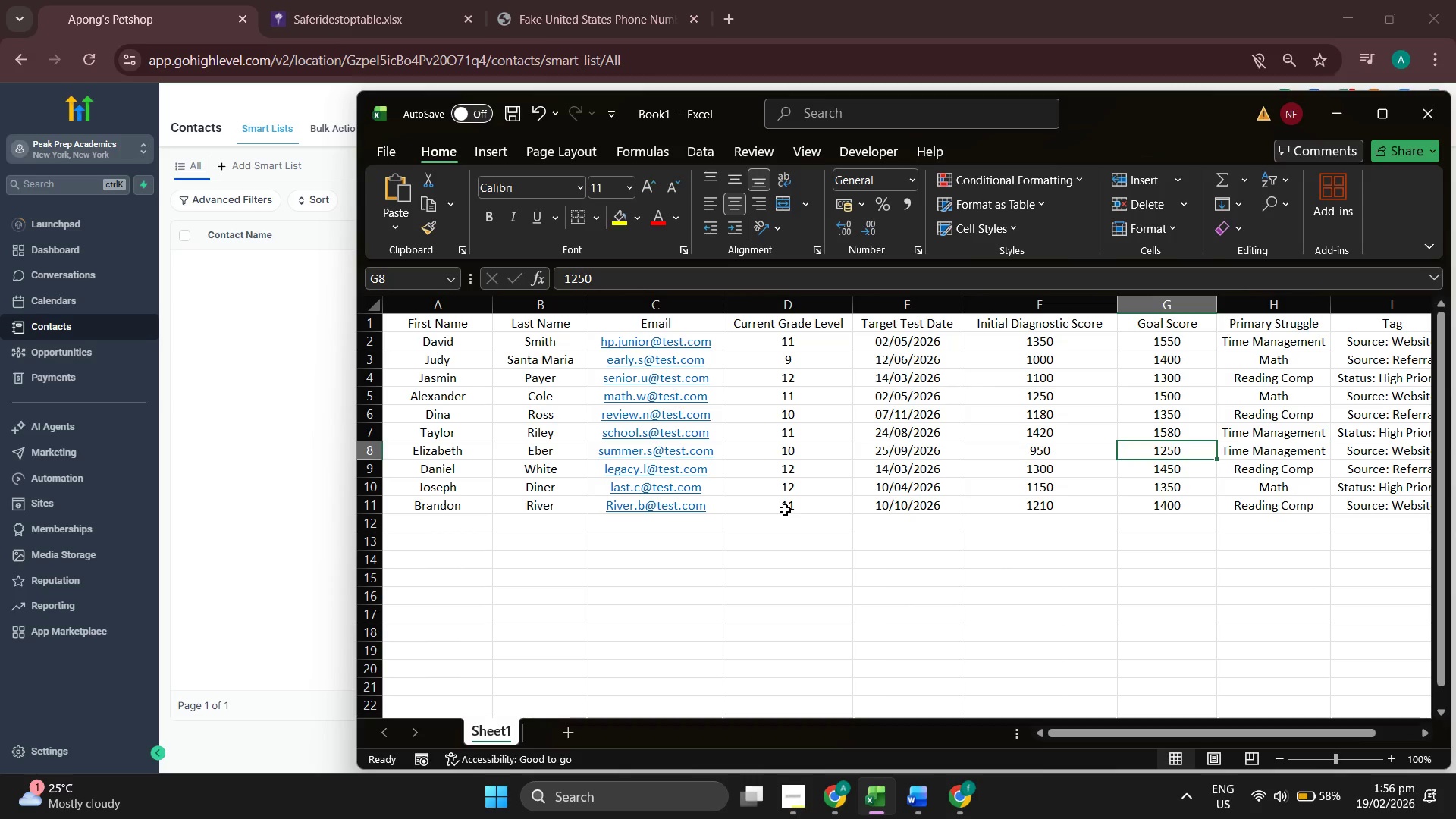 
key(ArrowDown)
 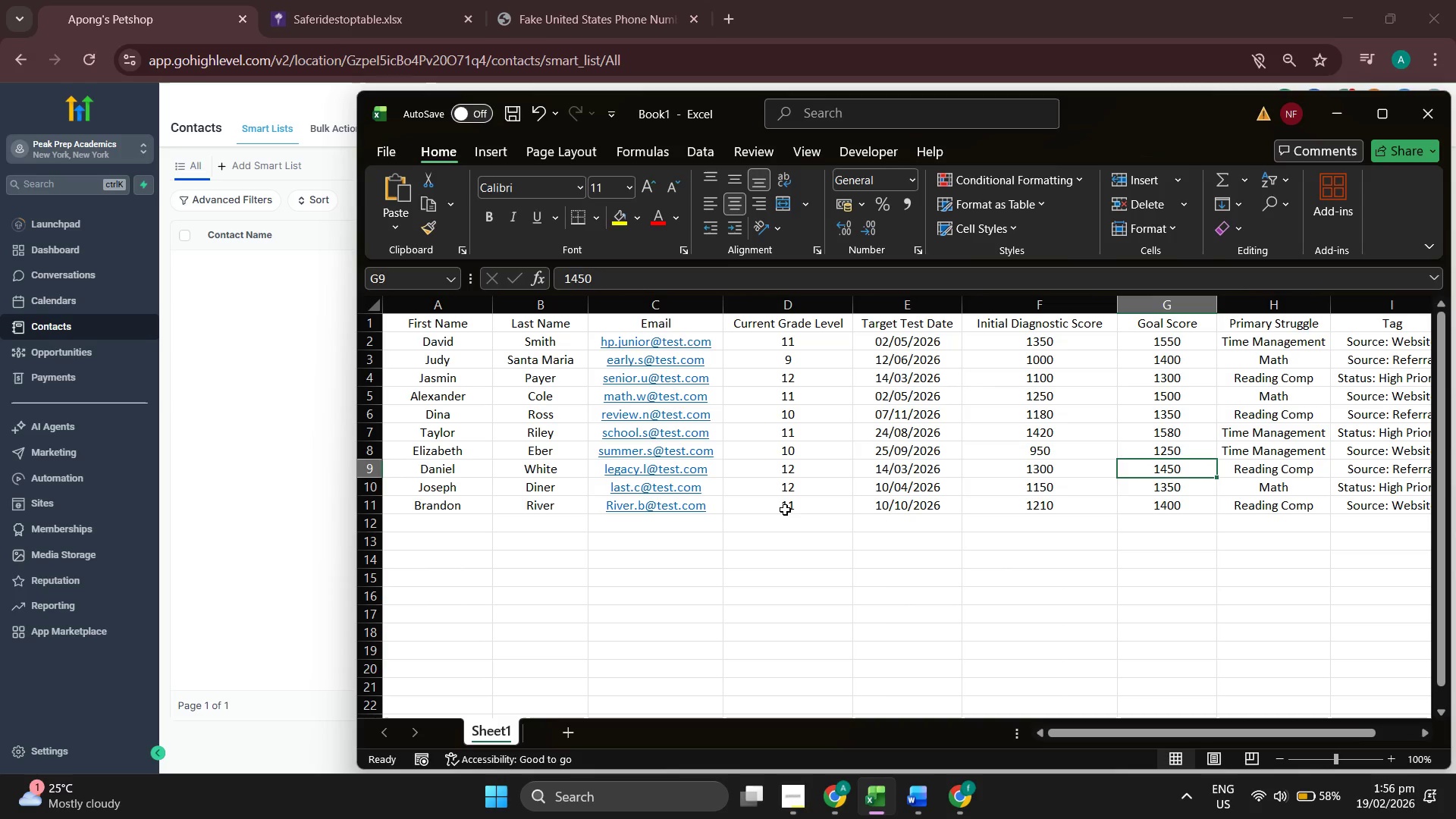 
key(ArrowDown)
 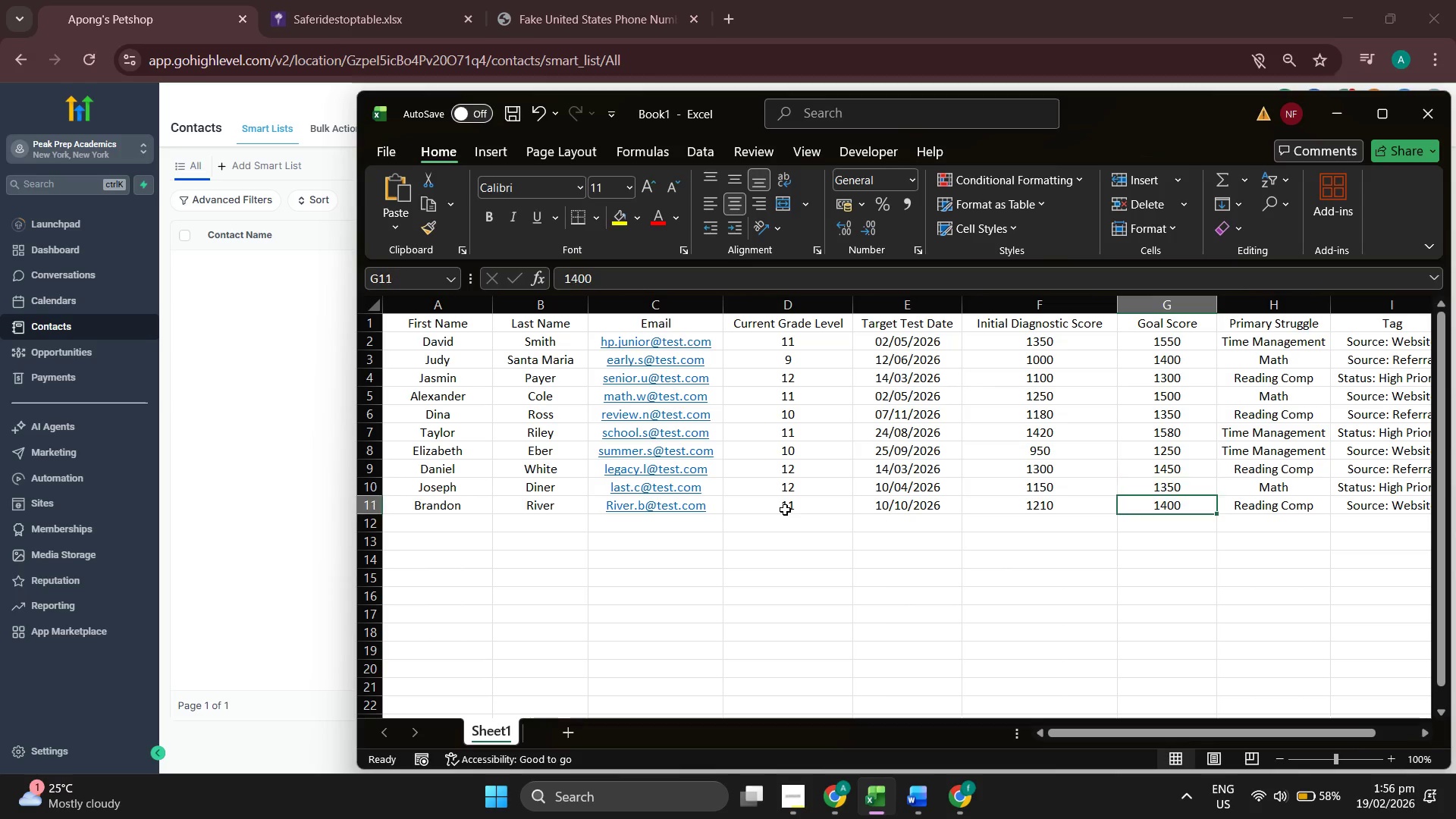 
key(ArrowDown)
 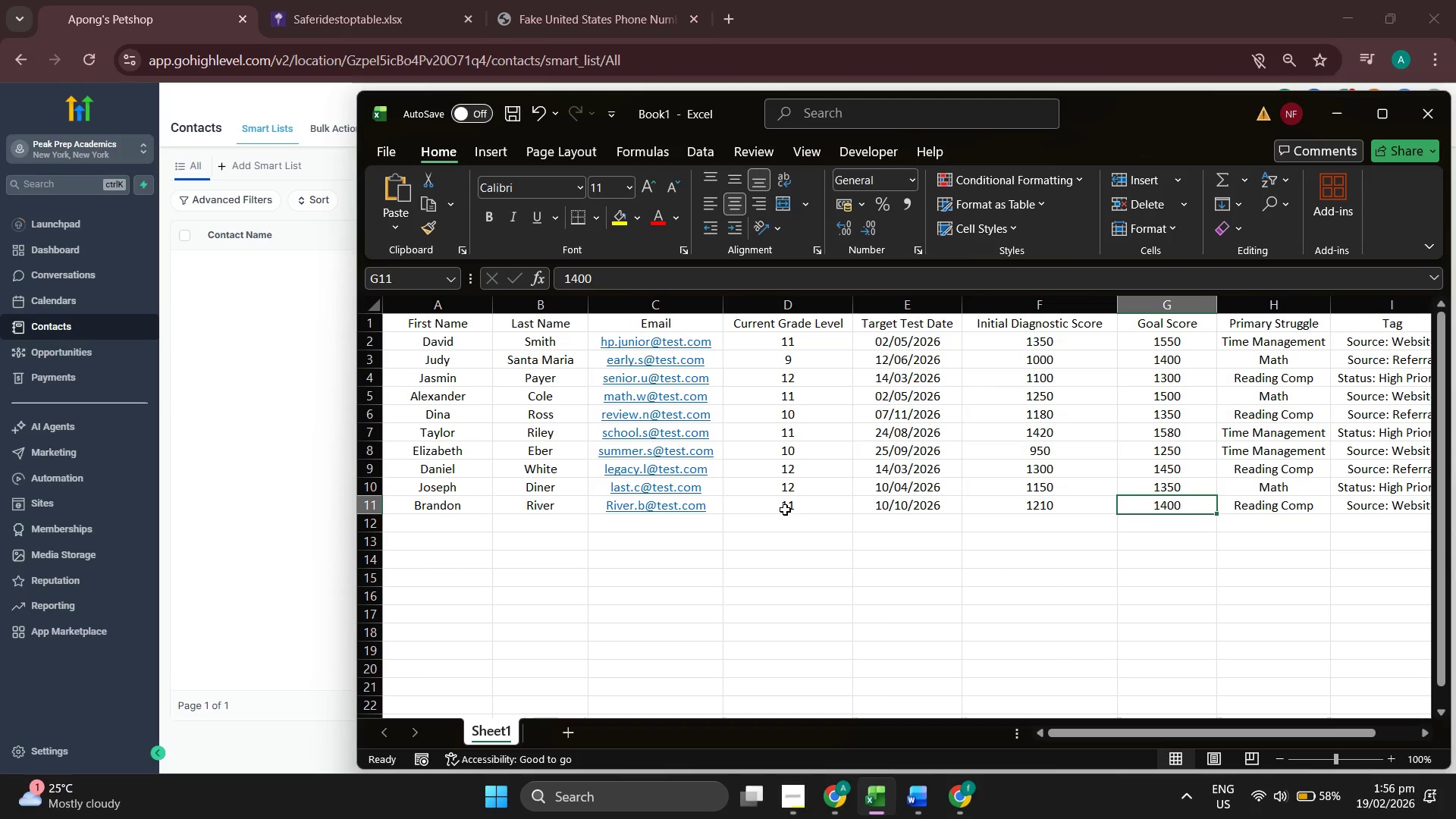 
key(ArrowRight)
 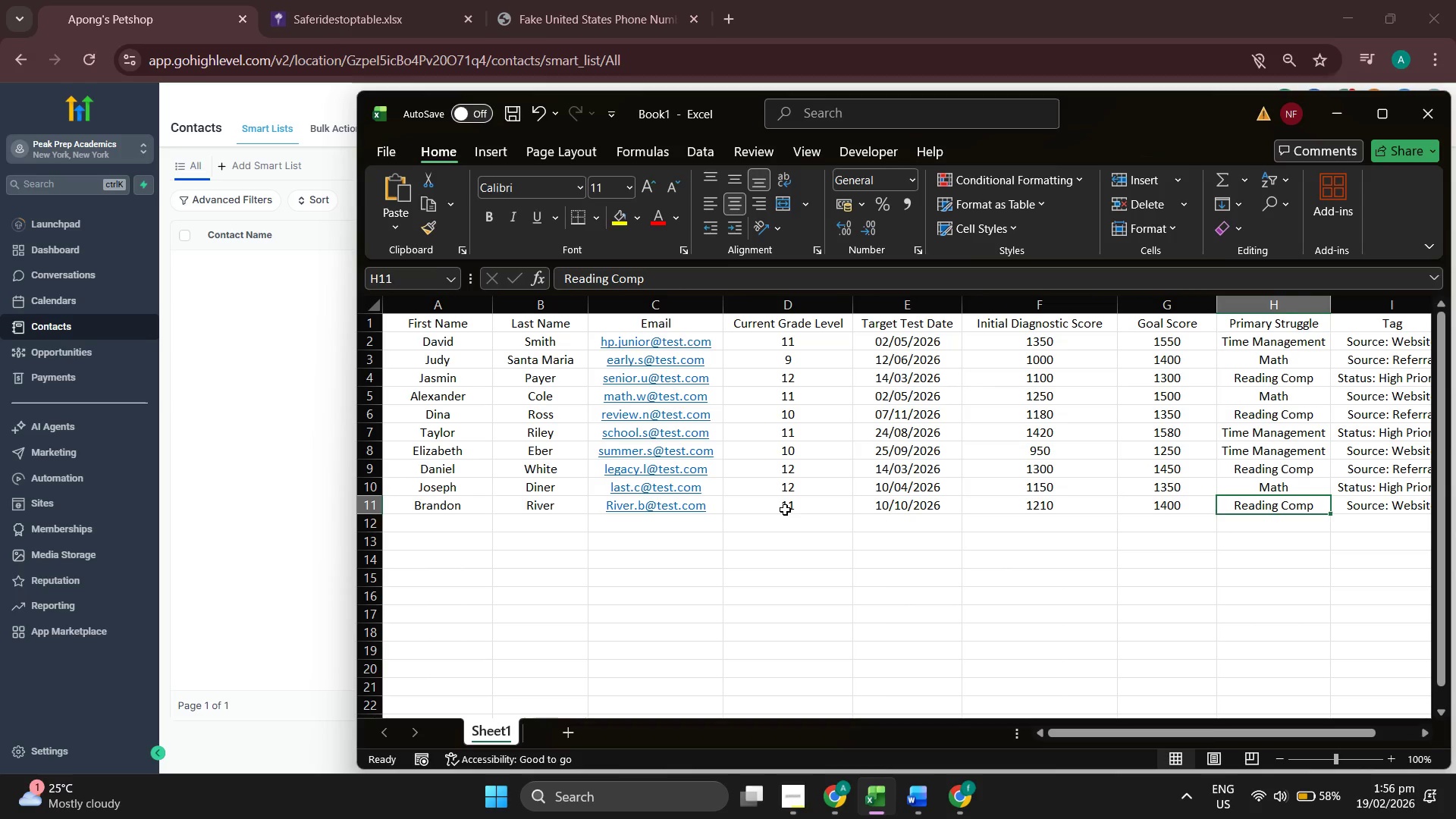 
key(ArrowRight)
 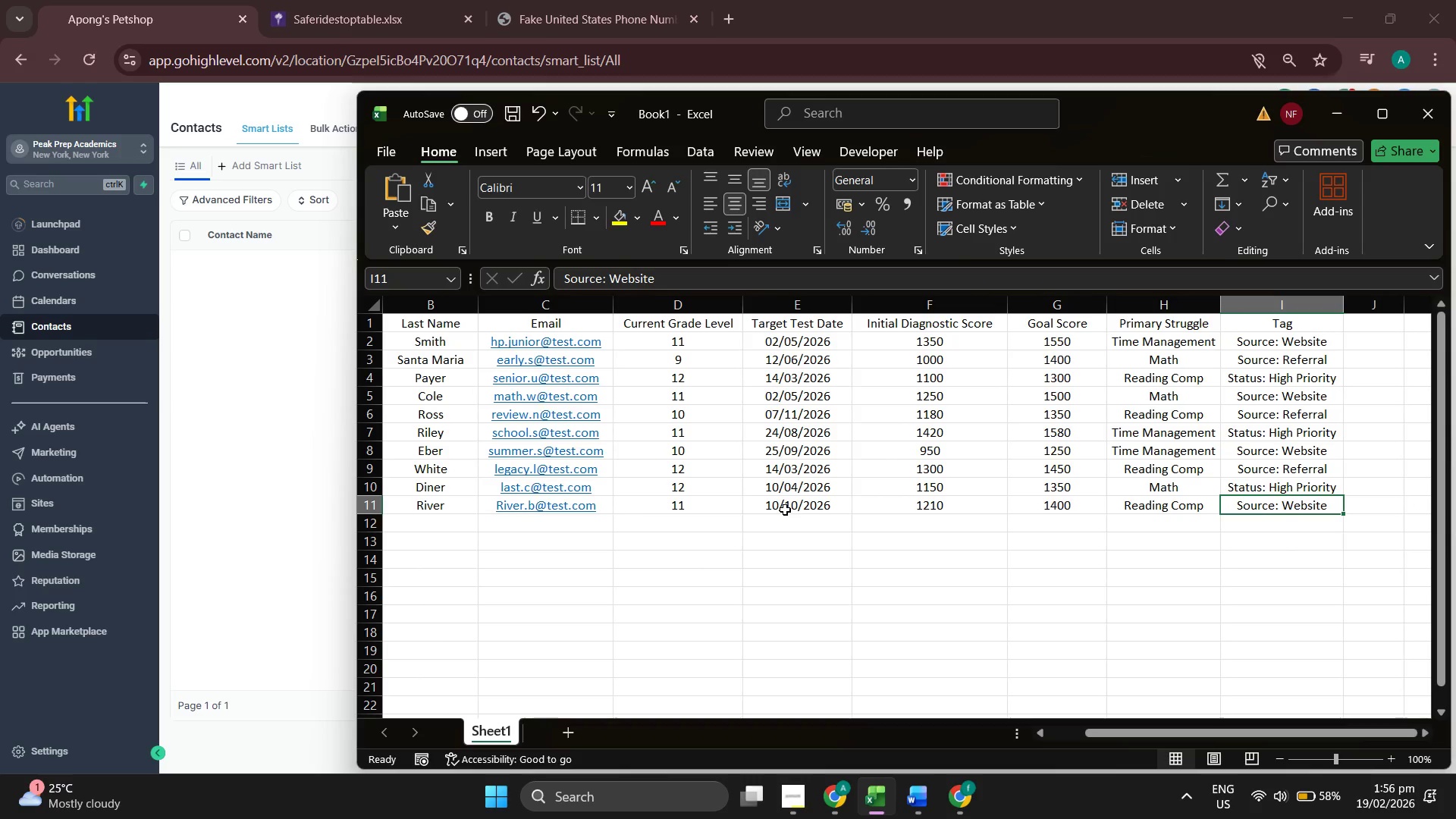 
key(ArrowUp)
 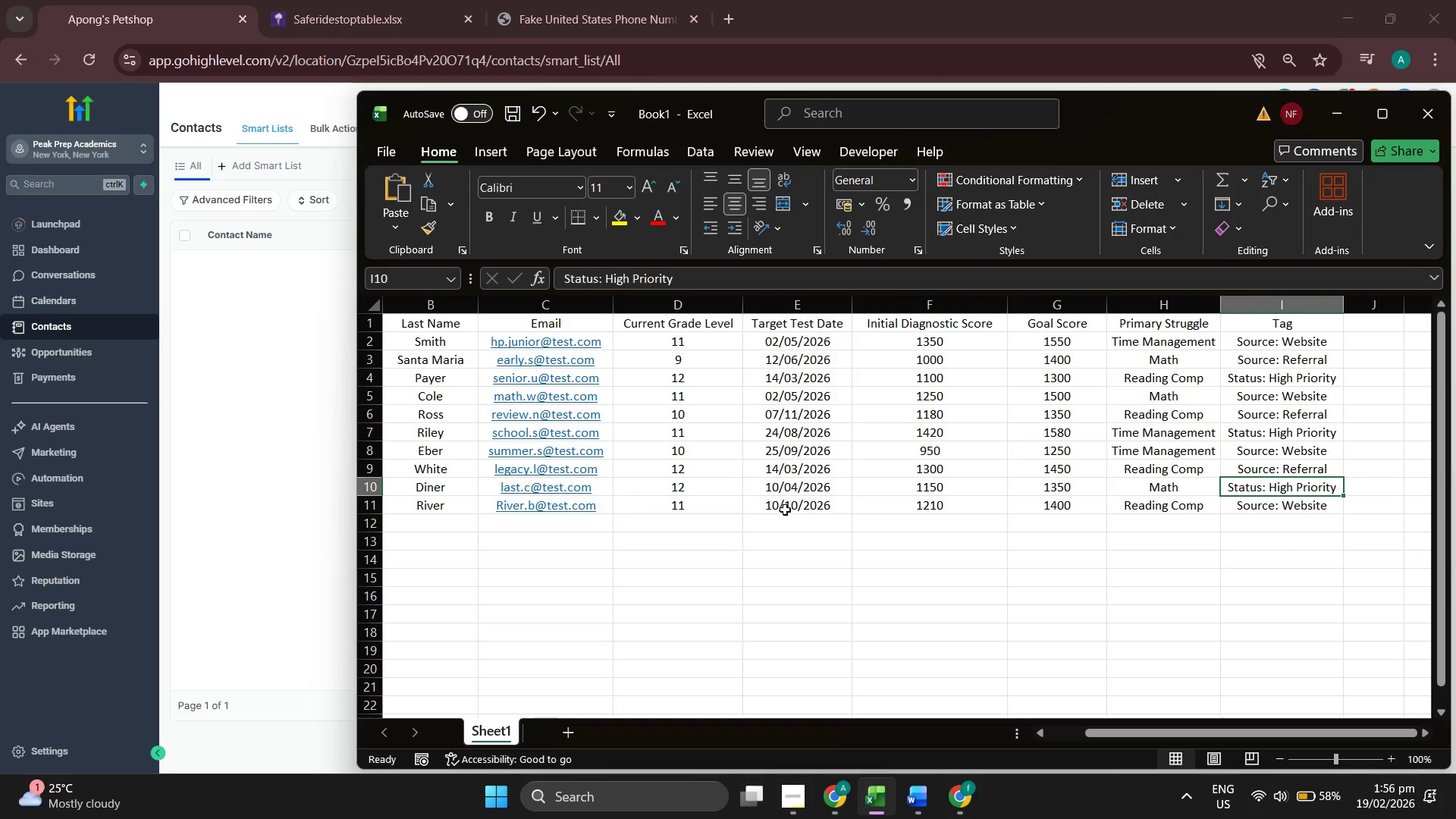 
key(ArrowUp)
 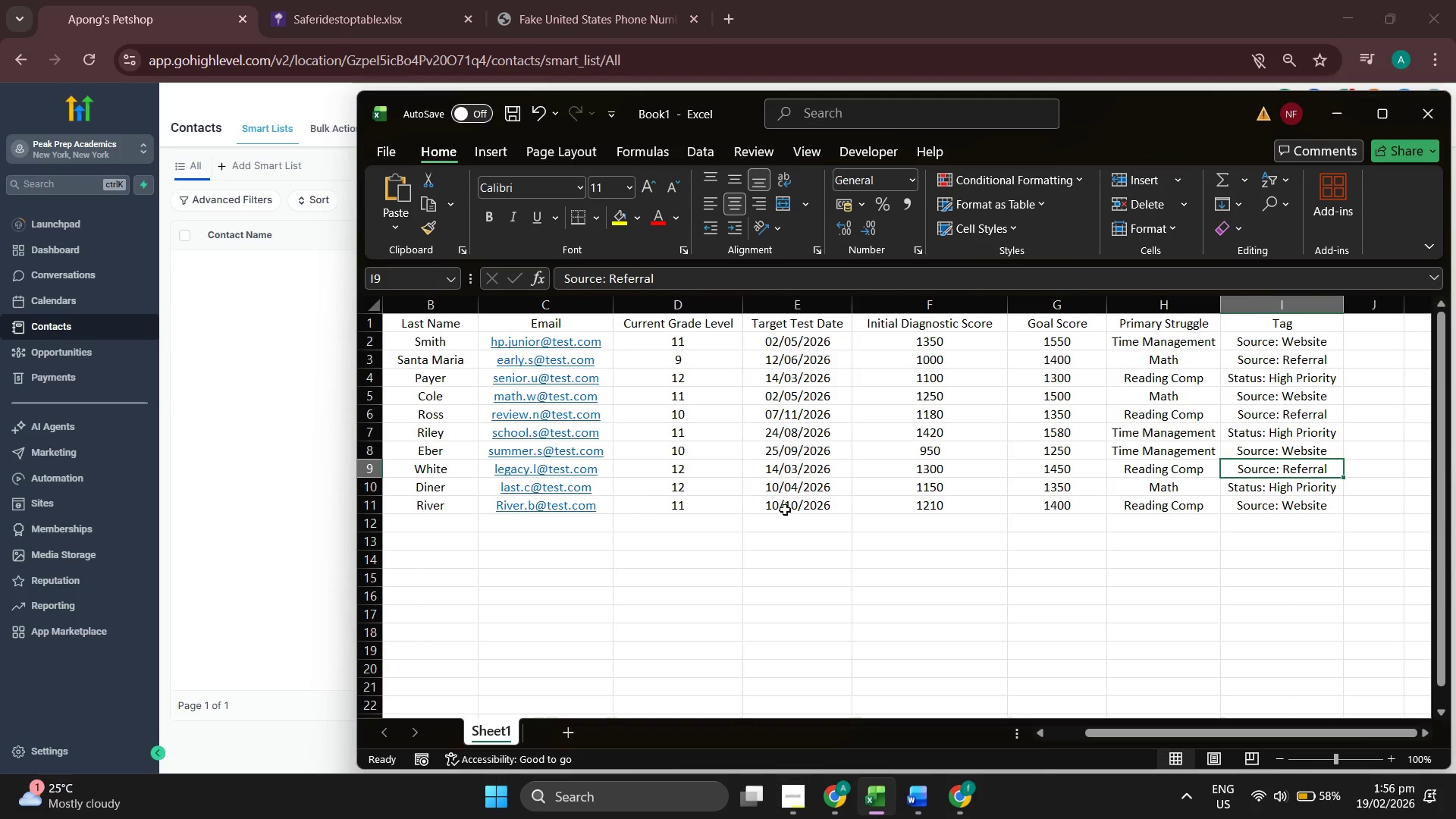 
key(ArrowDown)
 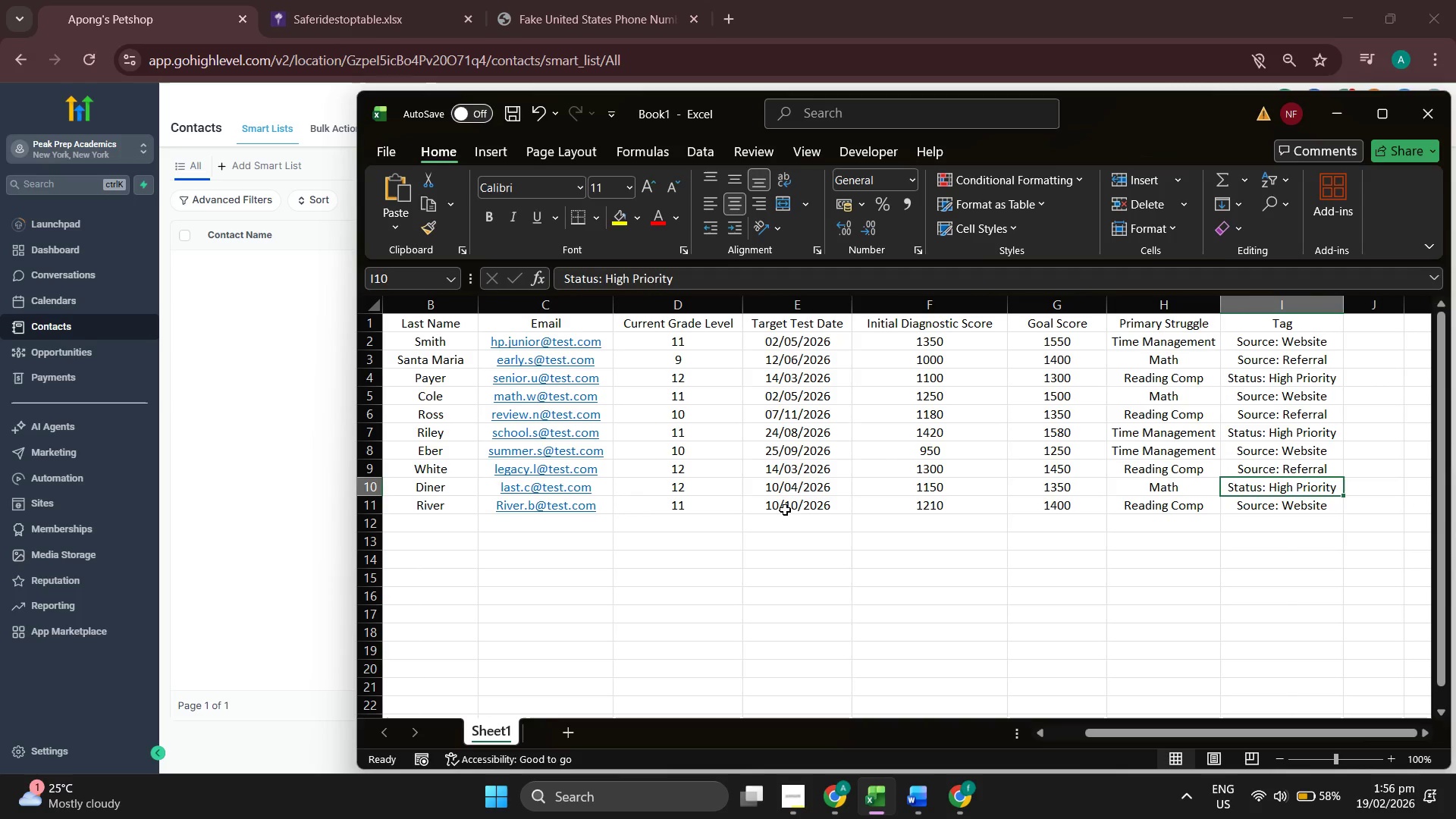 
key(ArrowUp)
 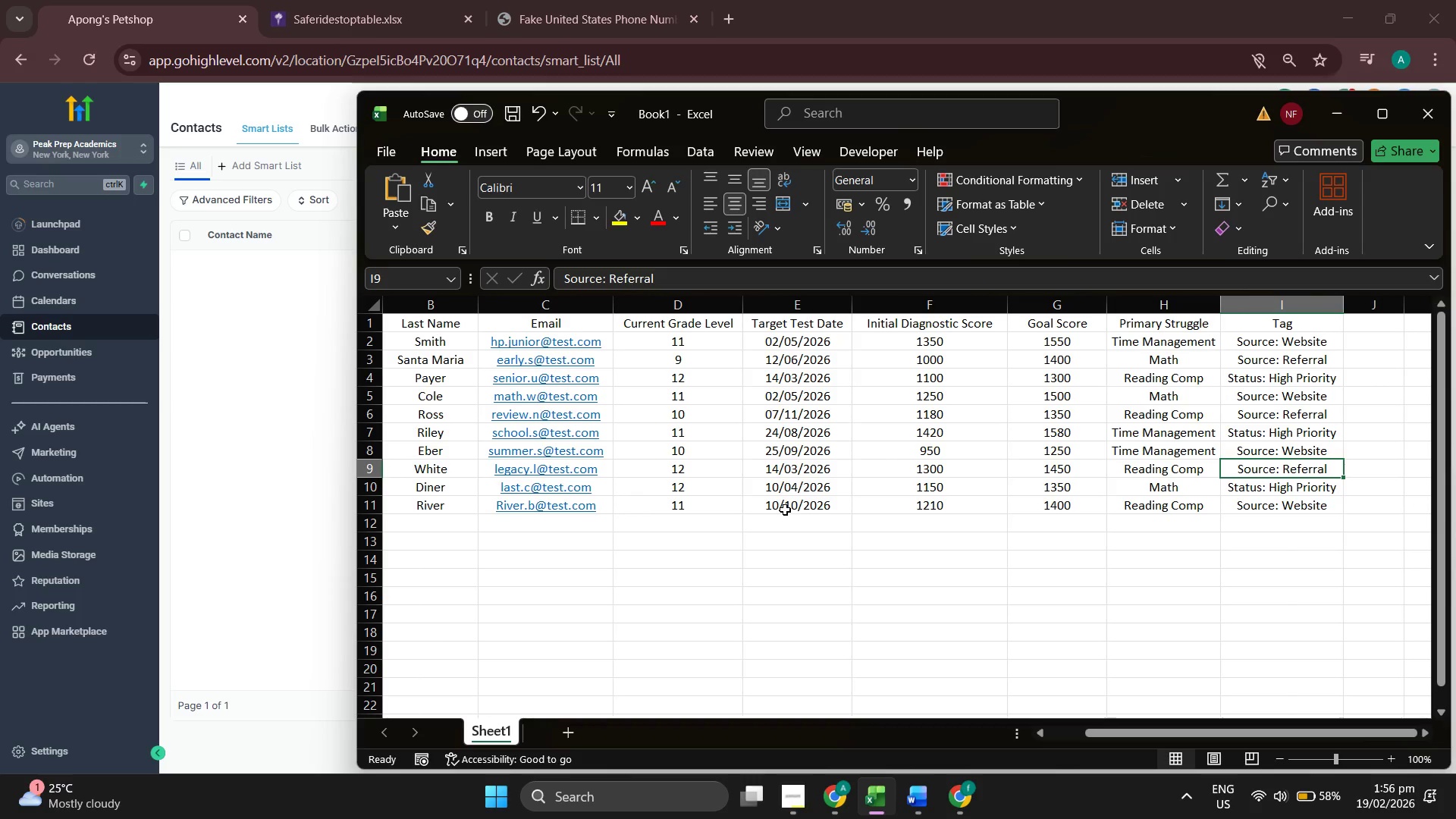 
key(ArrowUp)
 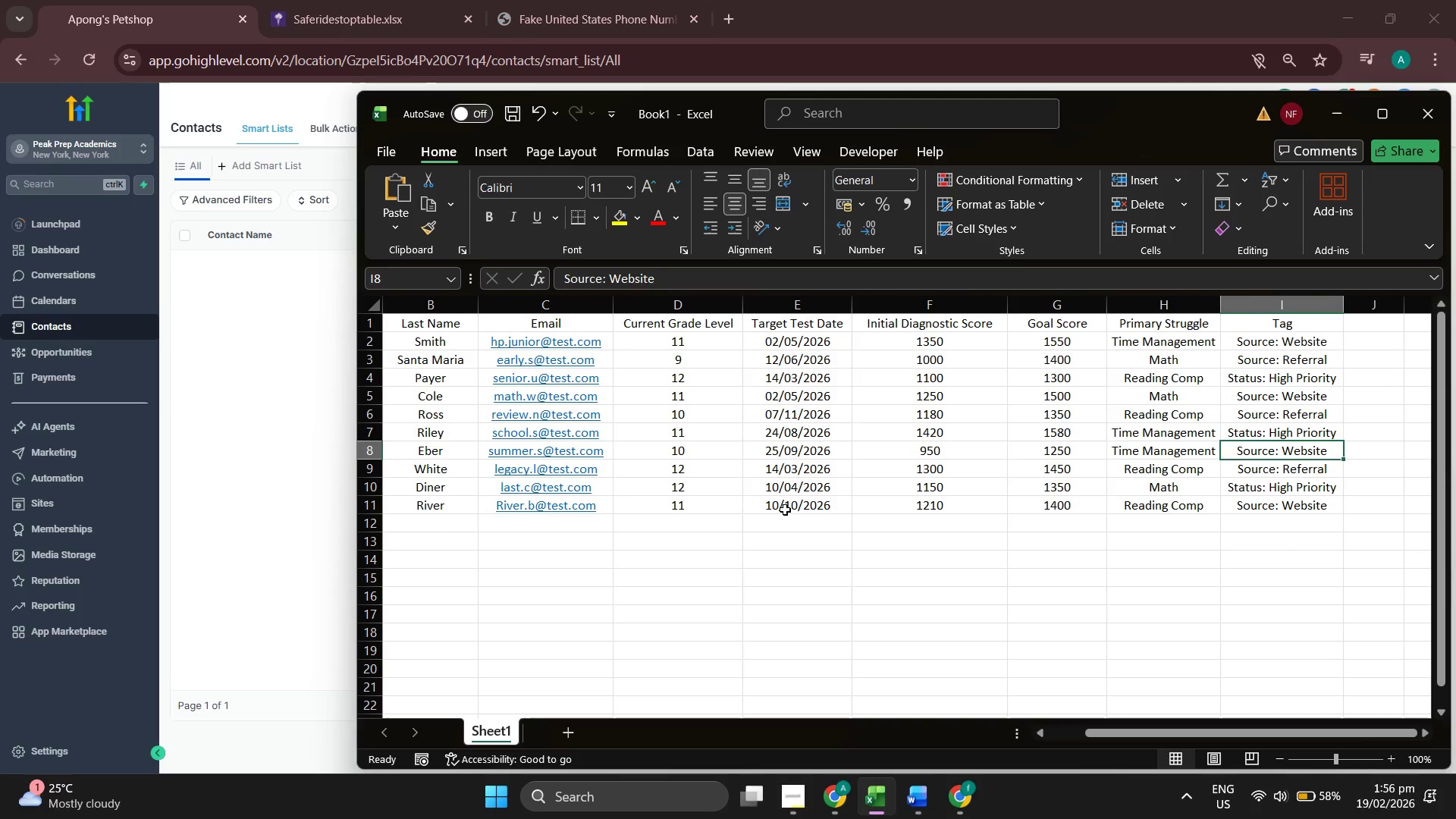 
key(ArrowUp)
 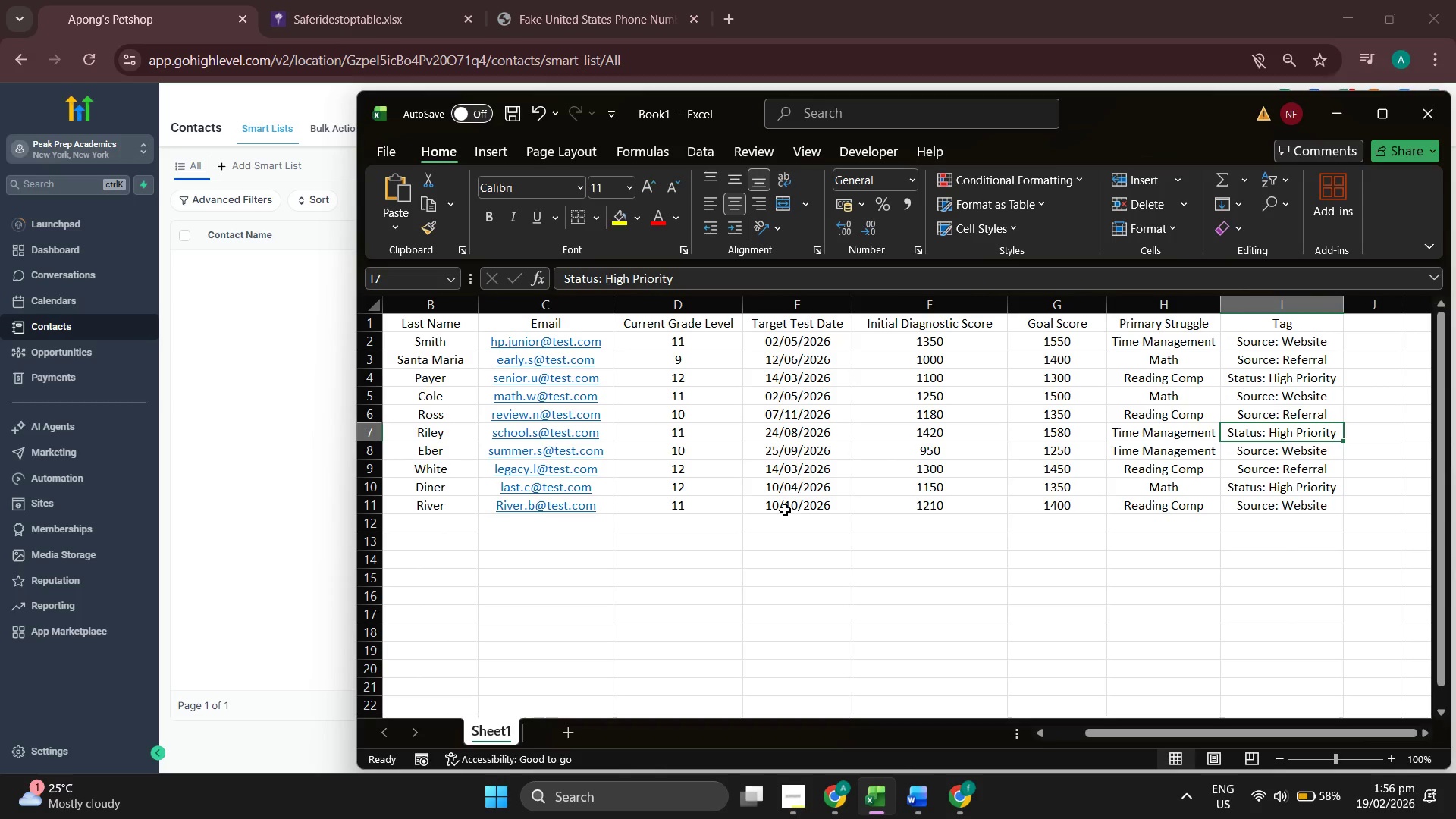 
key(ArrowUp)
 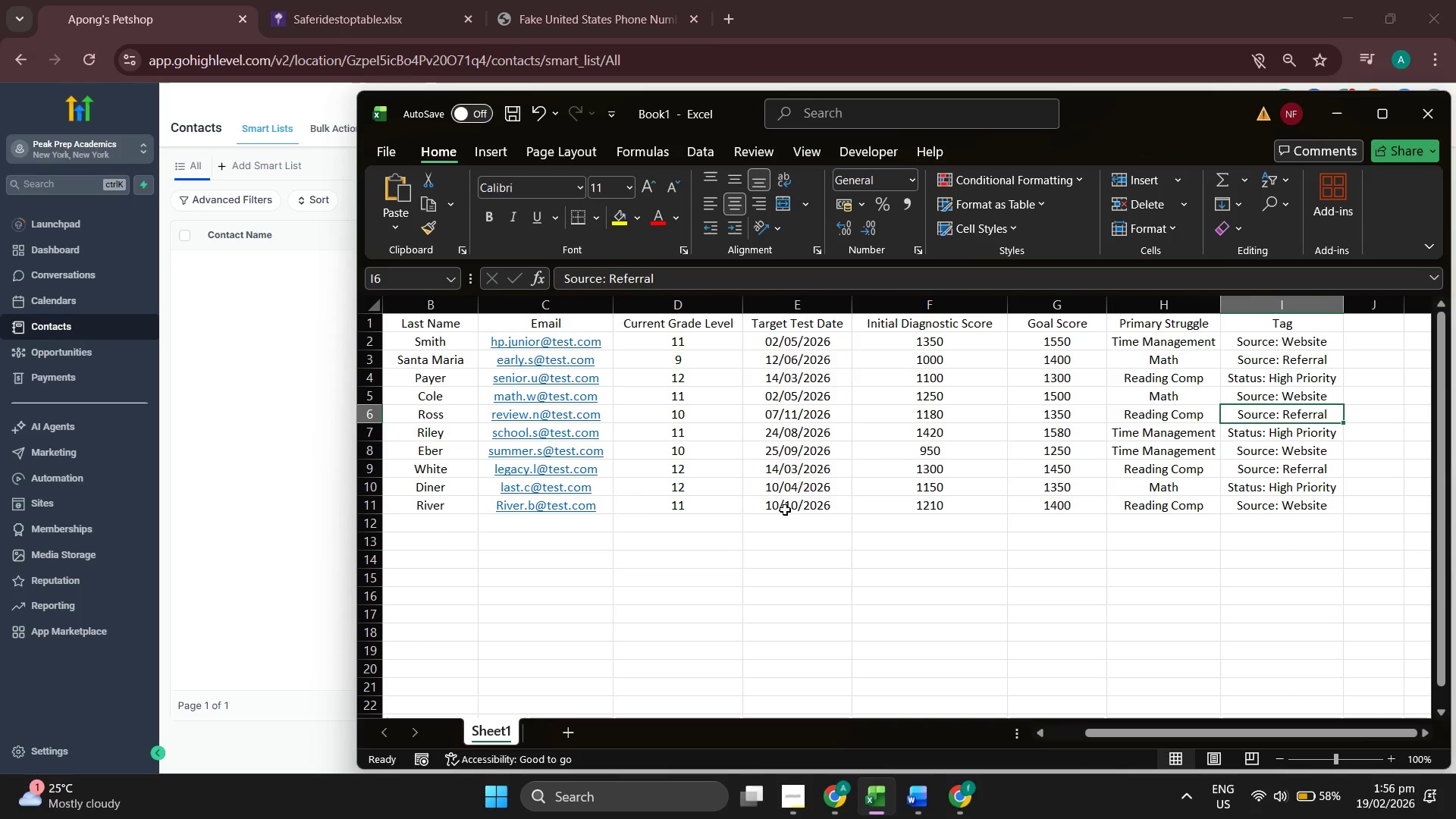 
key(ArrowUp)
 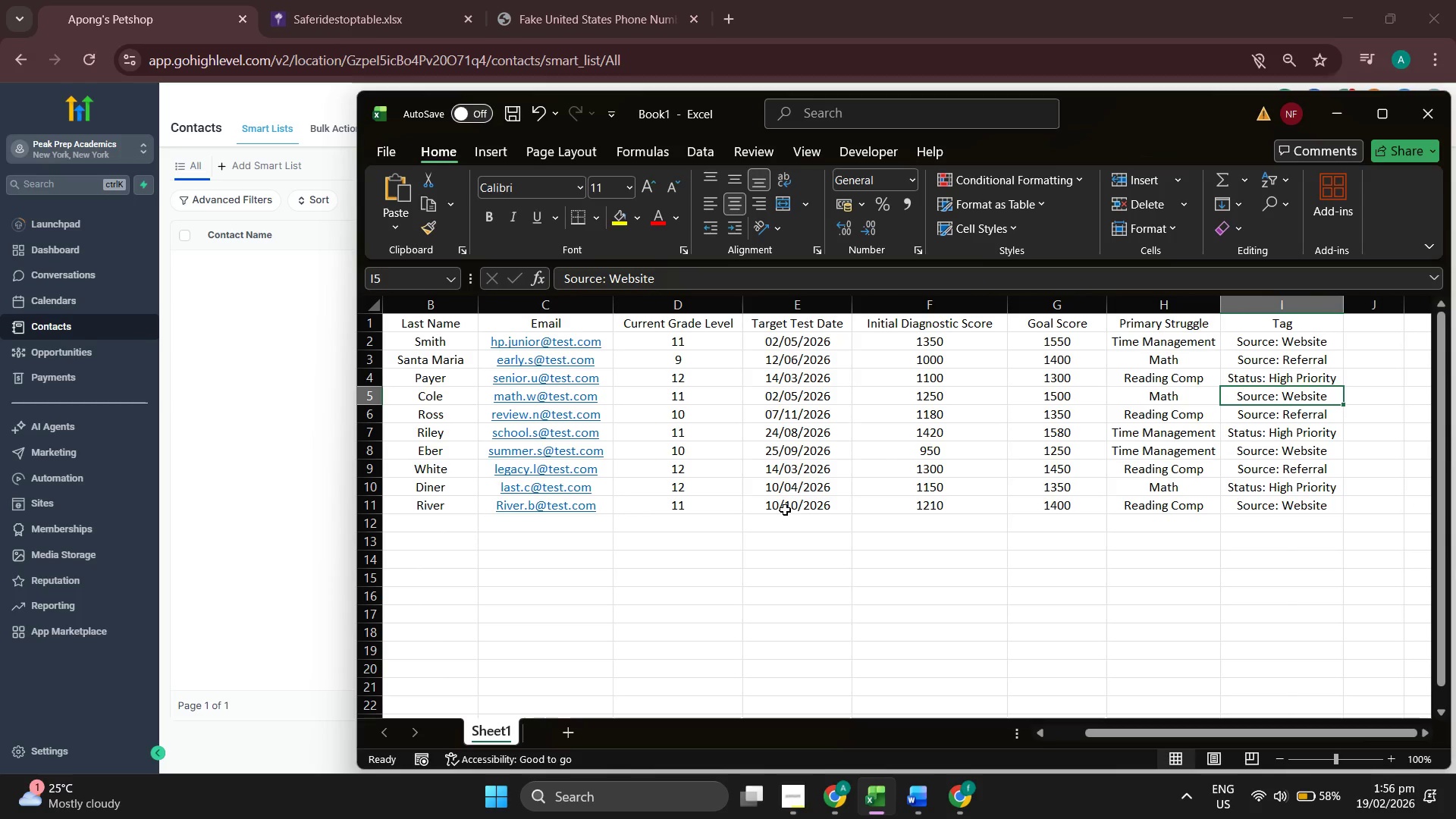 
key(ArrowUp)
 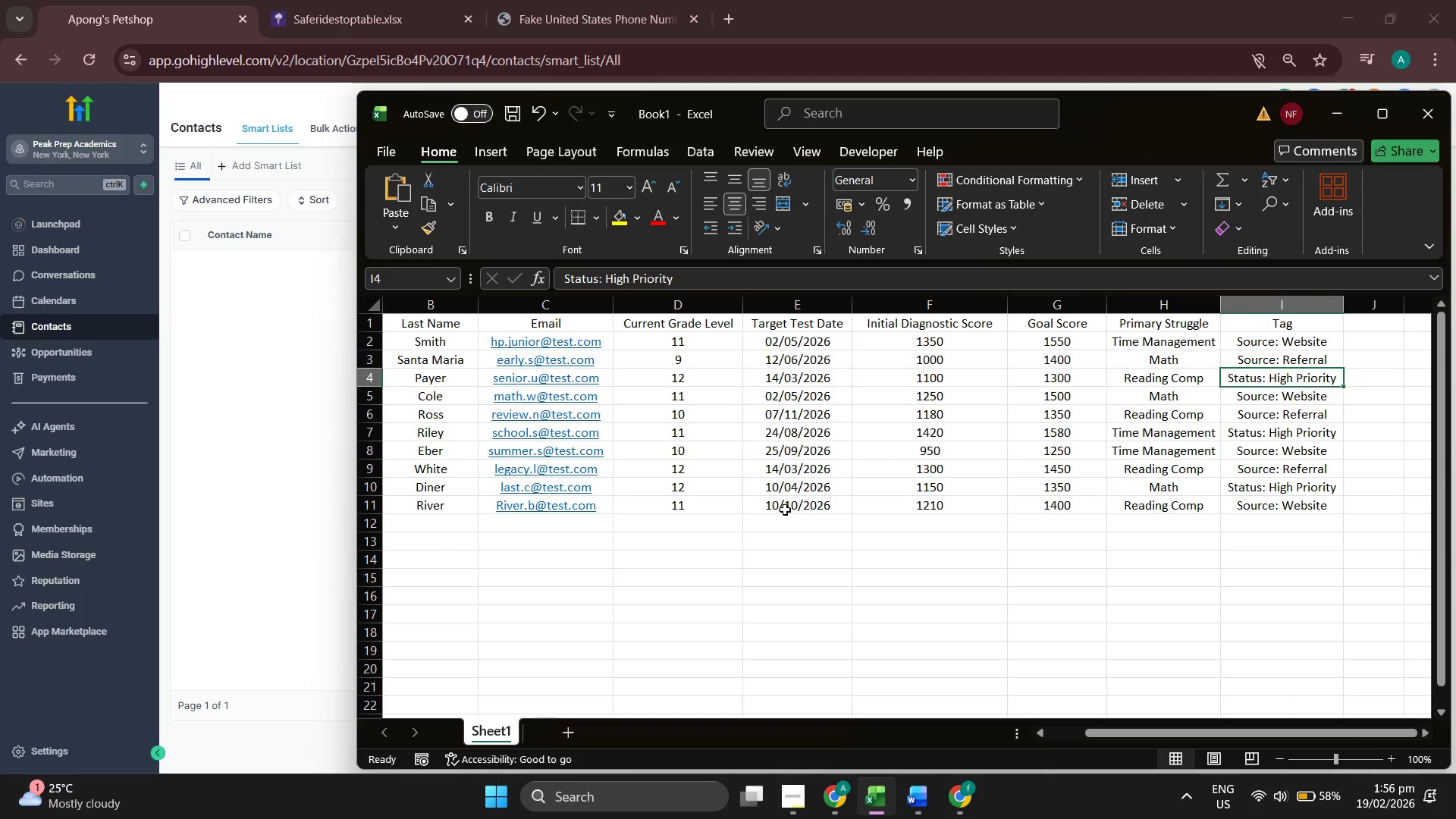 
key(ArrowUp)
 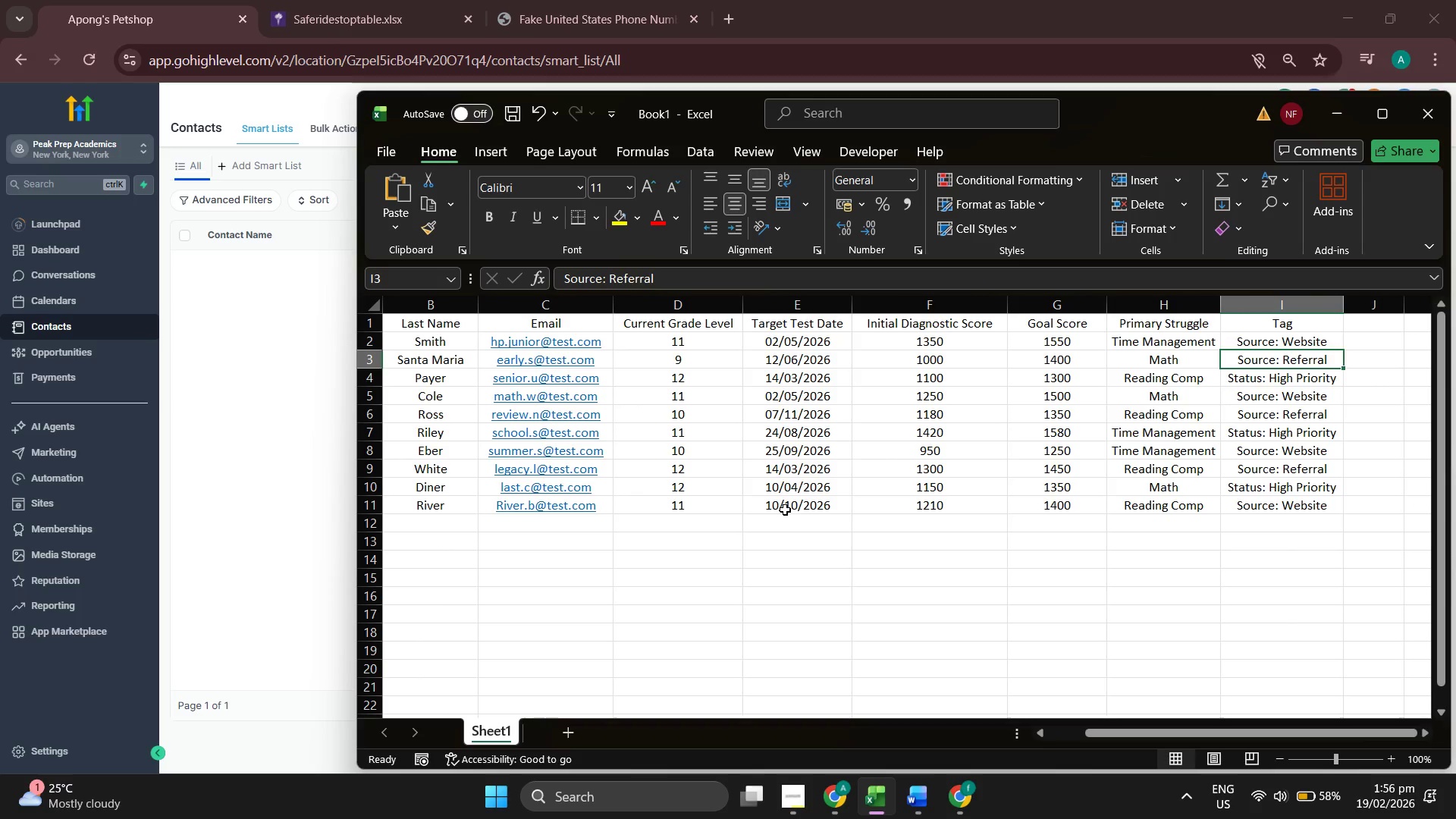 
key(ArrowUp)
 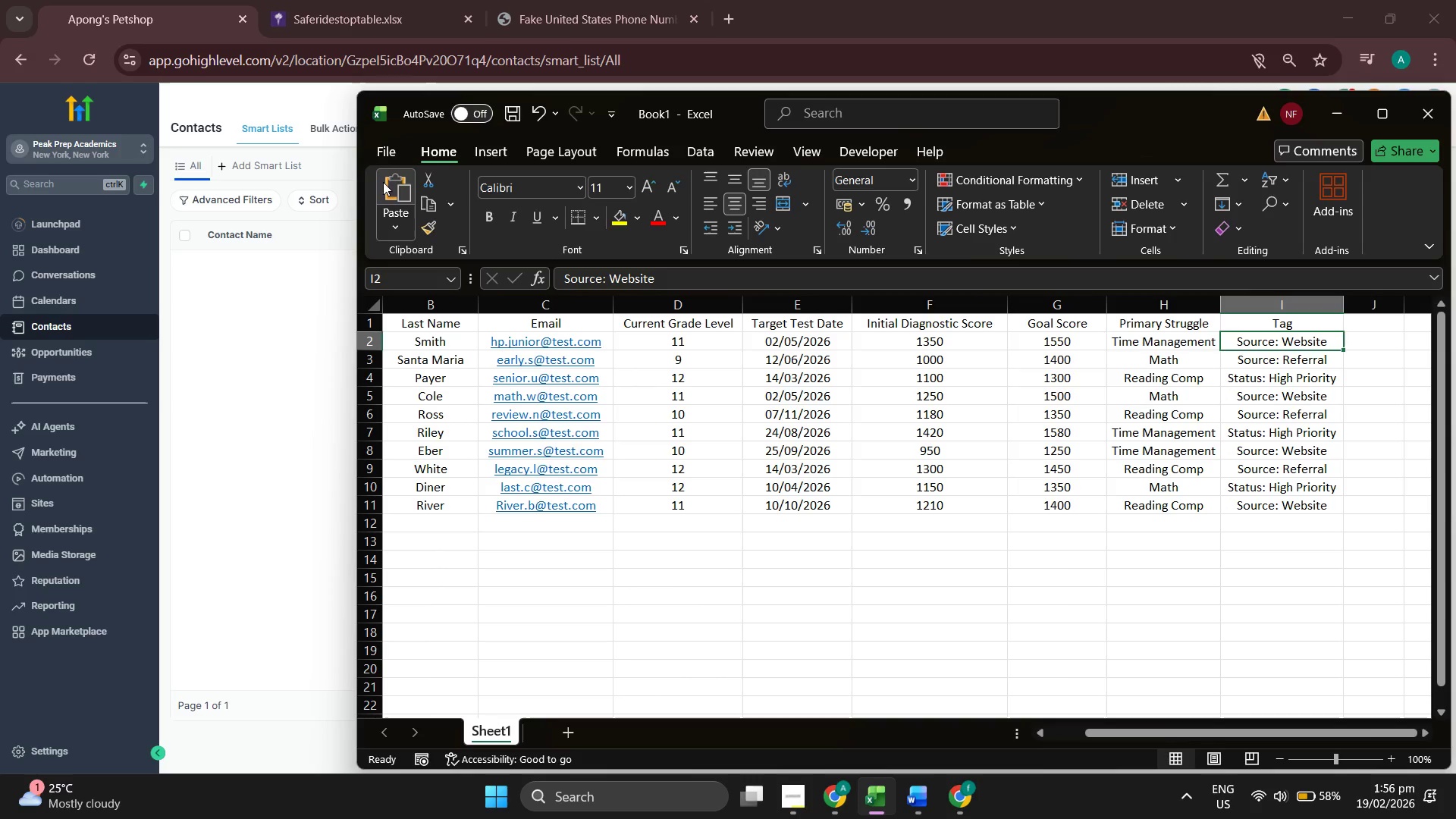 
left_click([385, 152])
 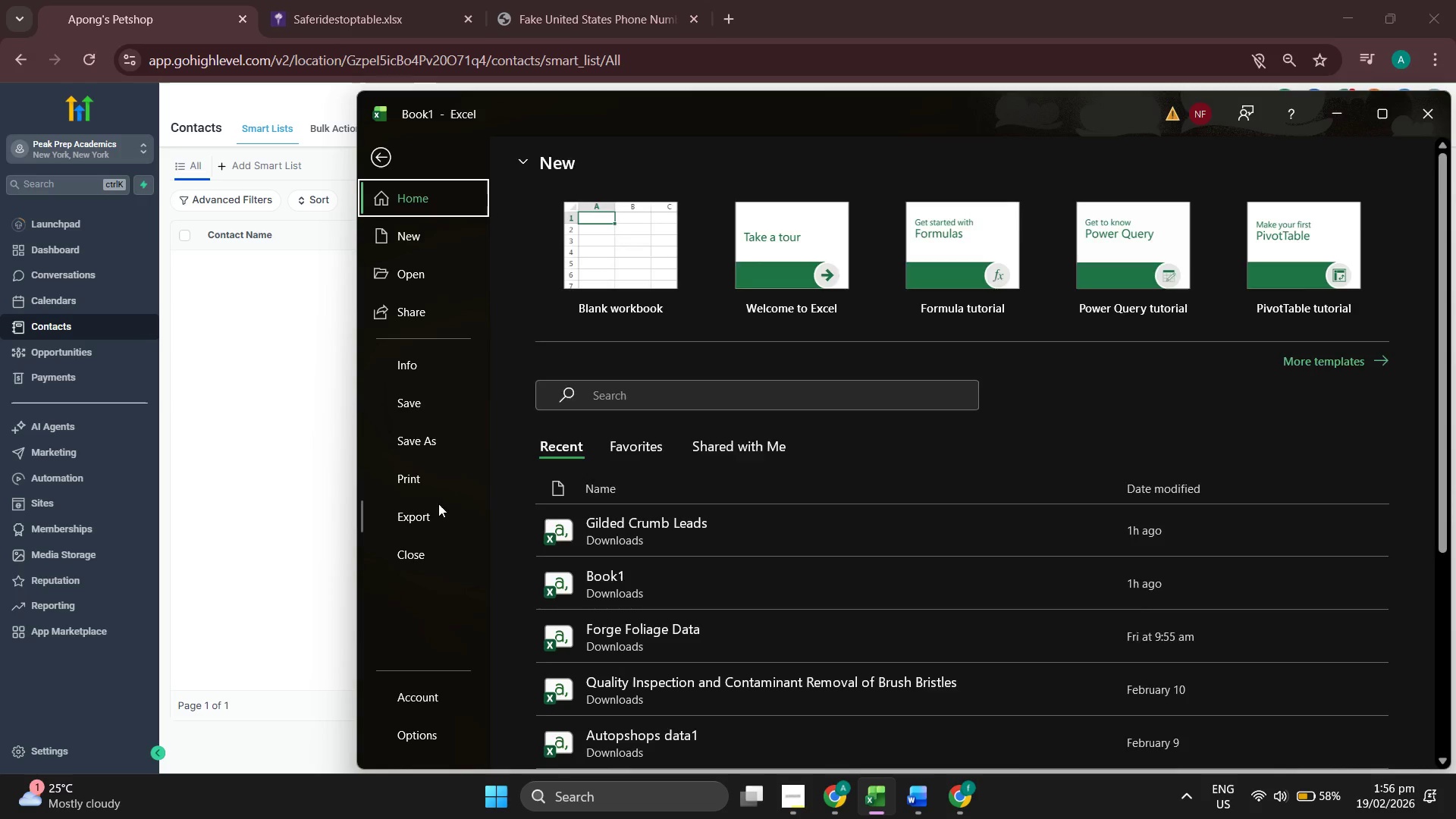 
left_click([428, 448])
 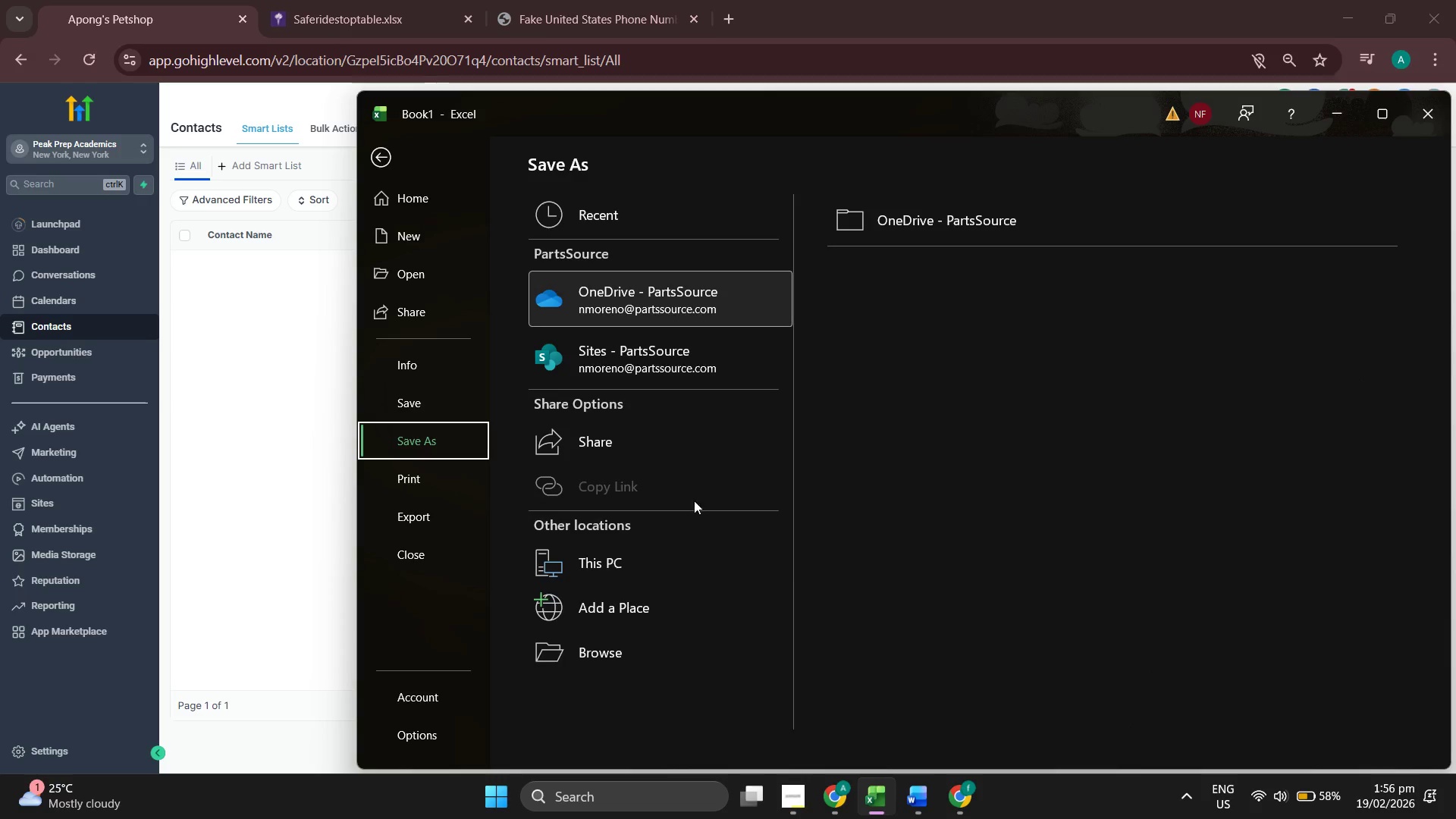 
left_click([629, 566])
 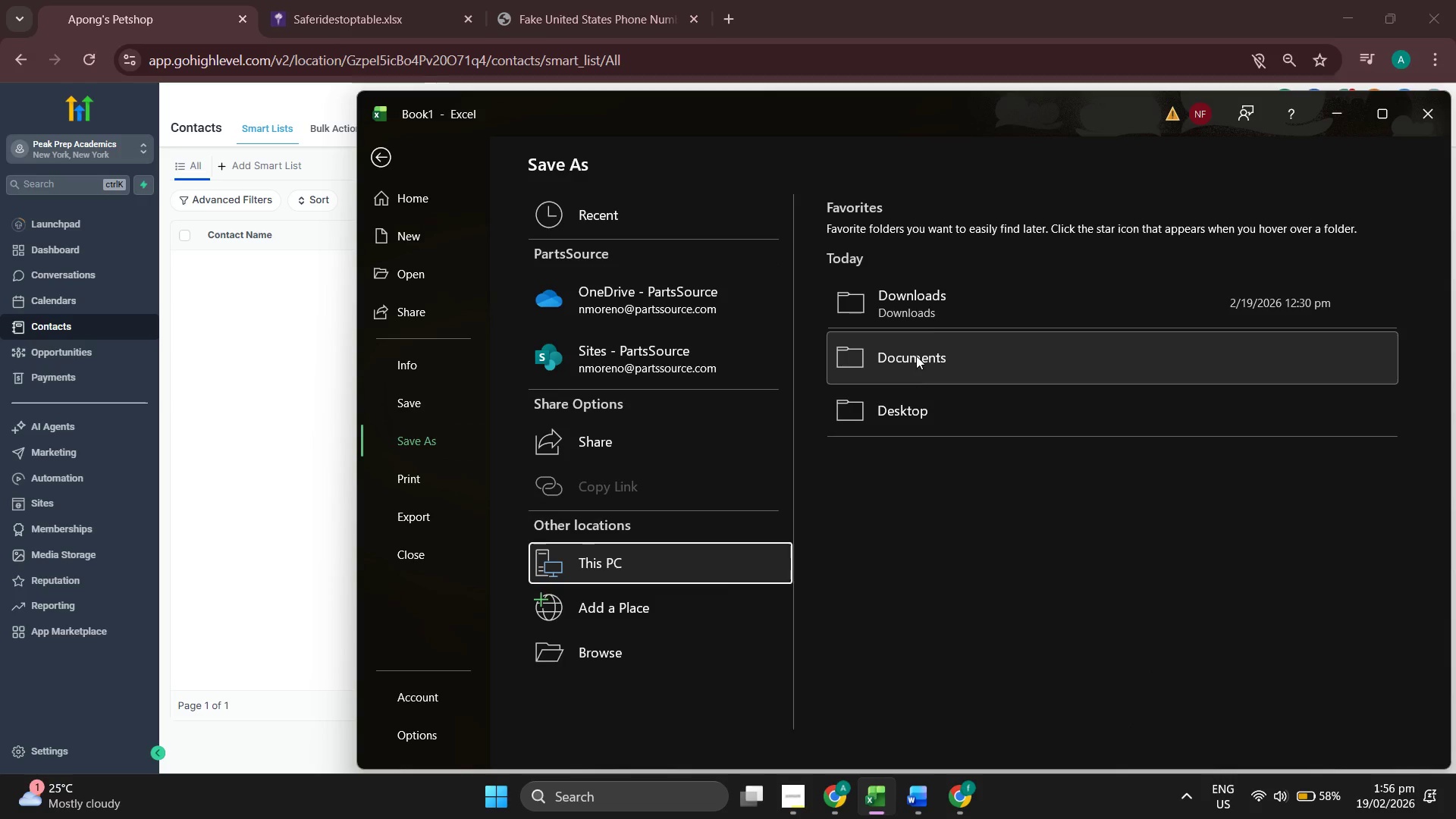 
left_click([960, 307])
 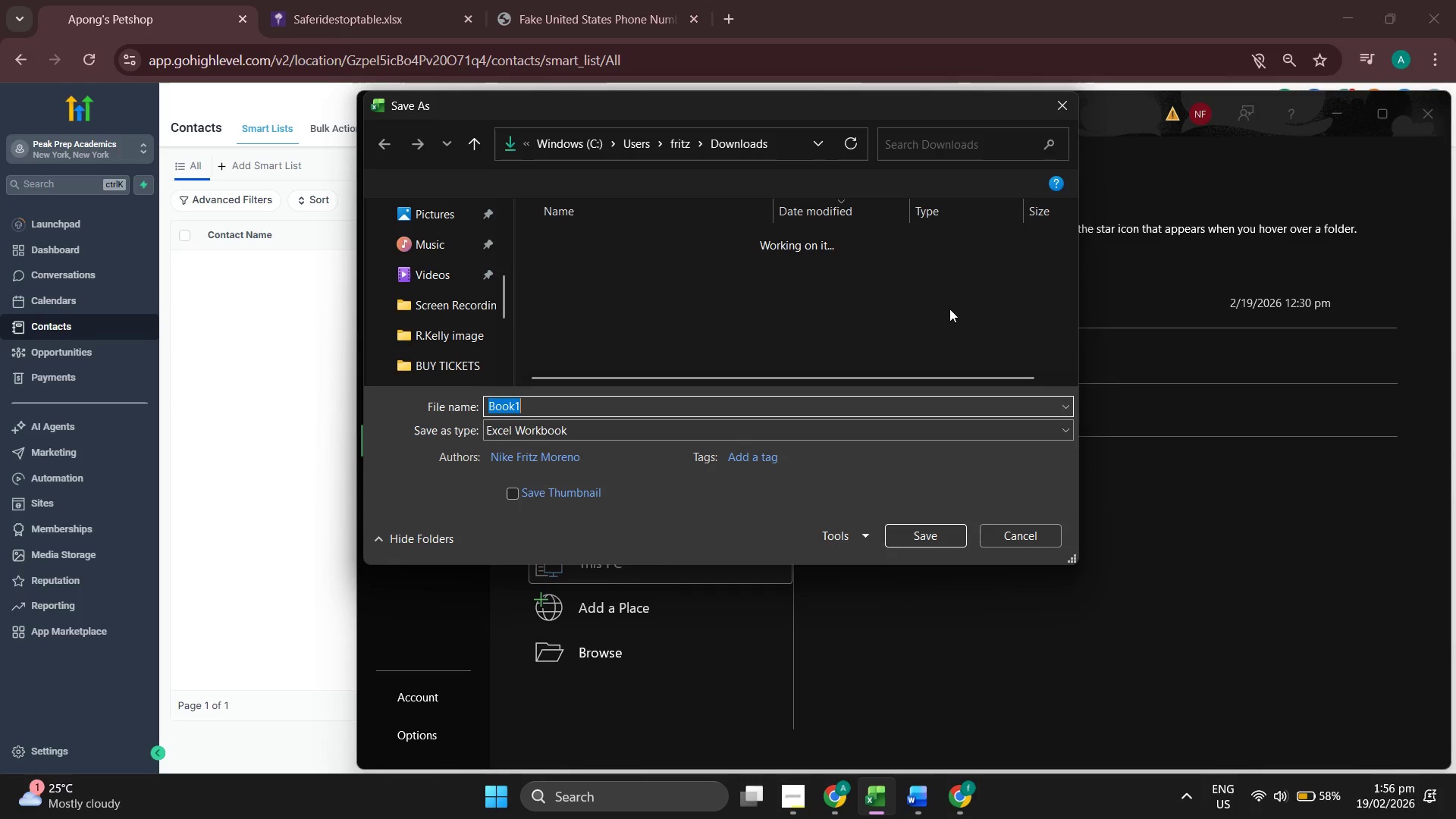 
left_click([613, 434])
 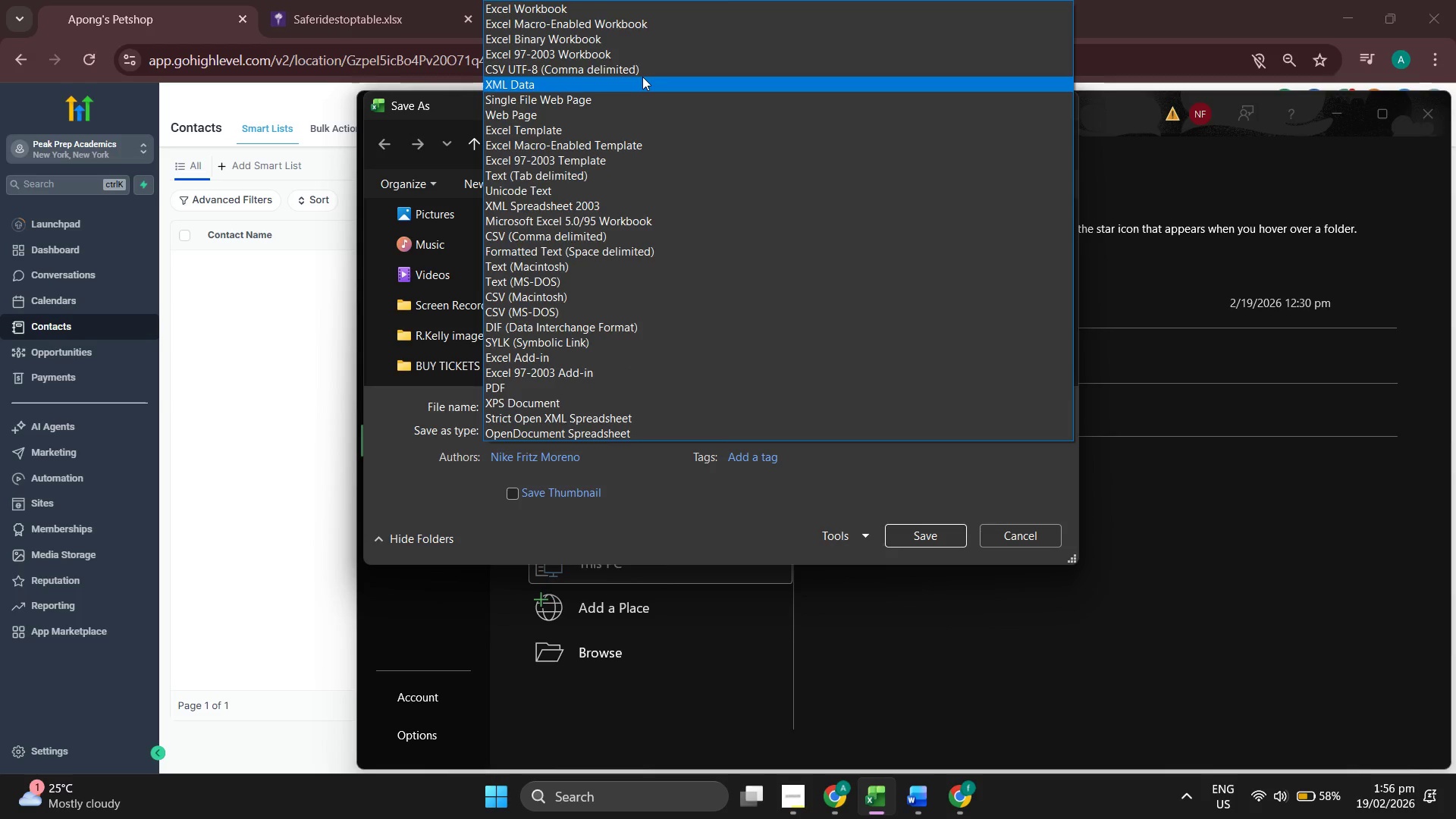 
left_click([642, 73])
 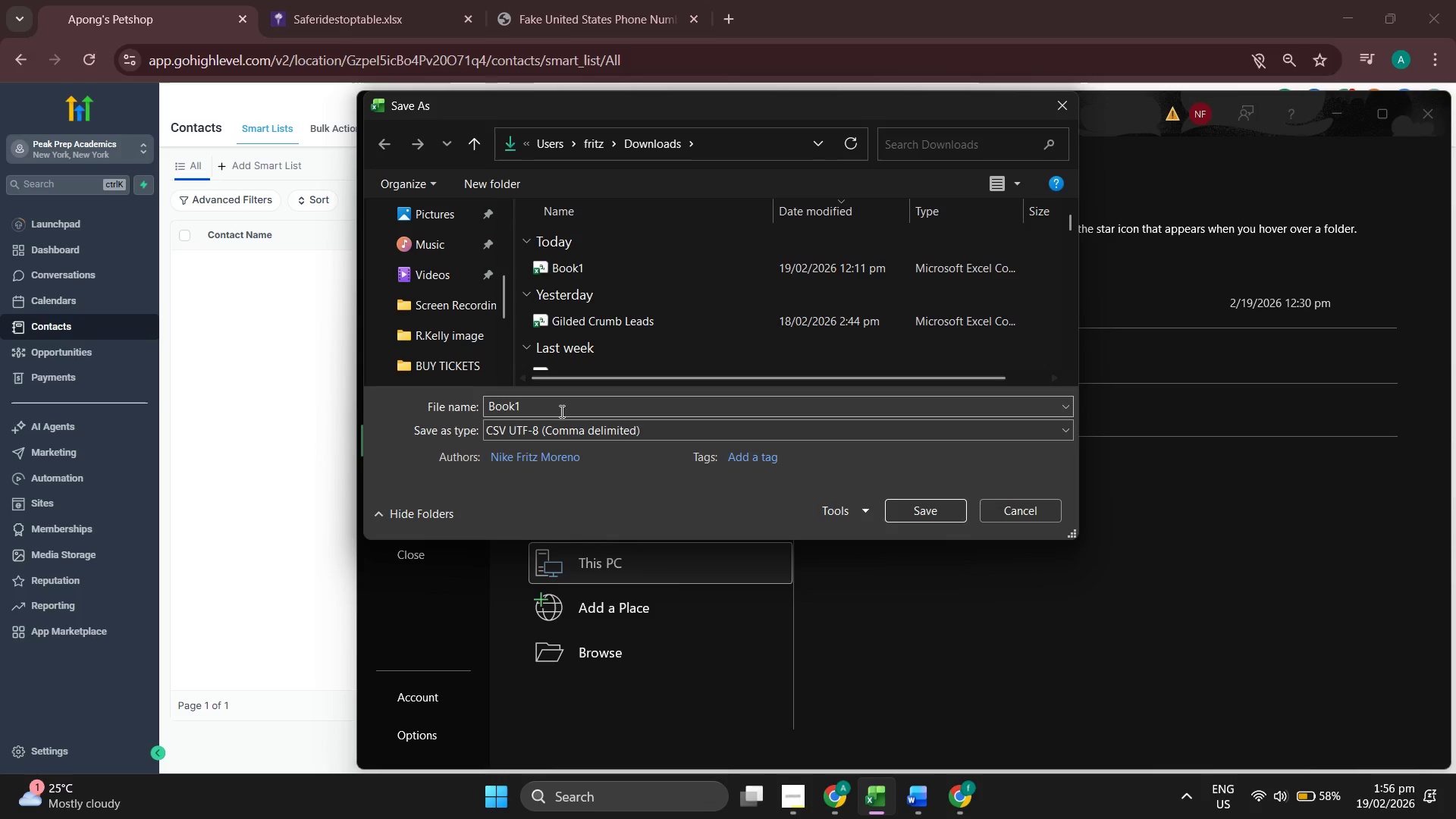 
double_click([560, 408])
 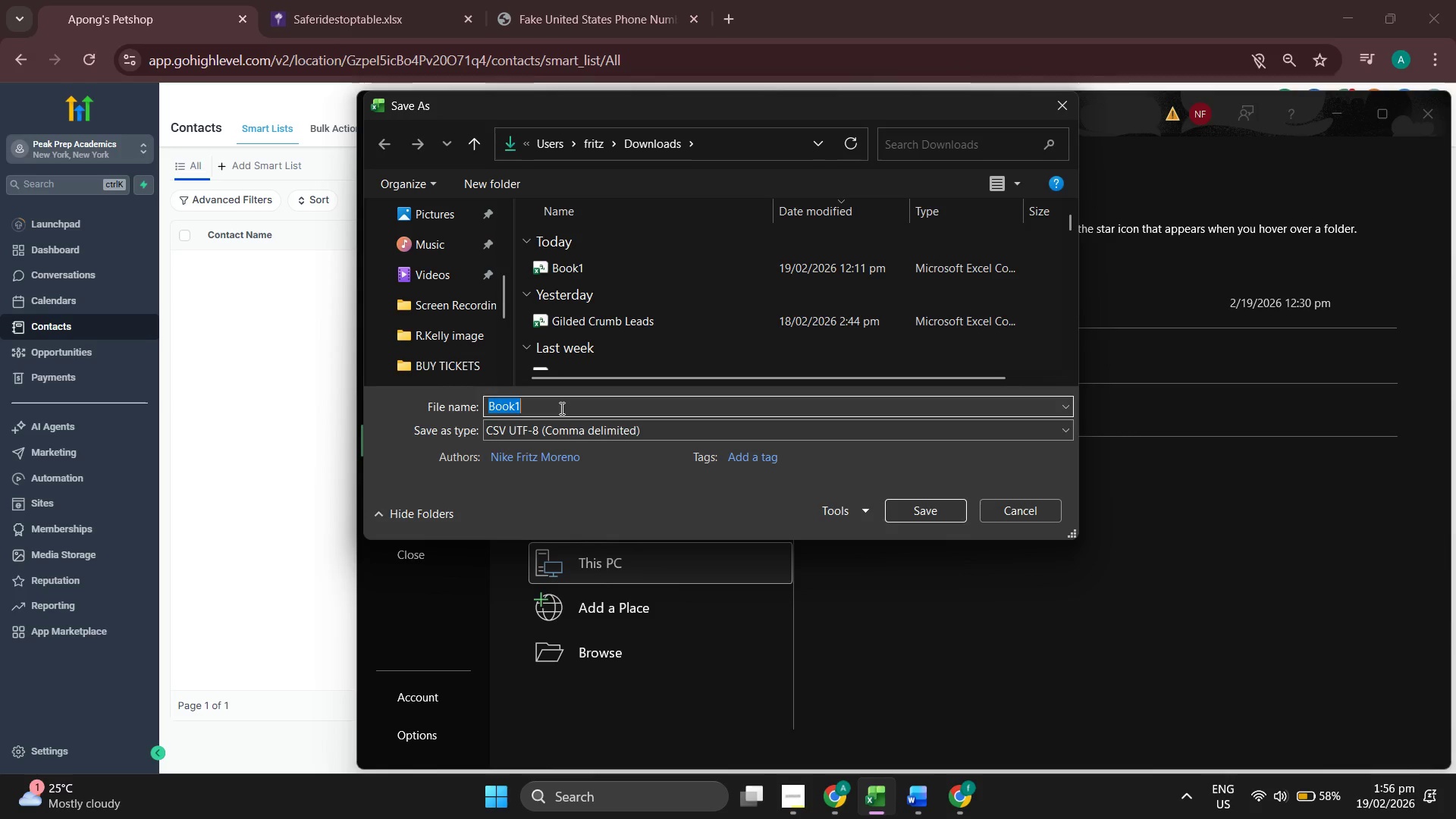 
triple_click([560, 408])
 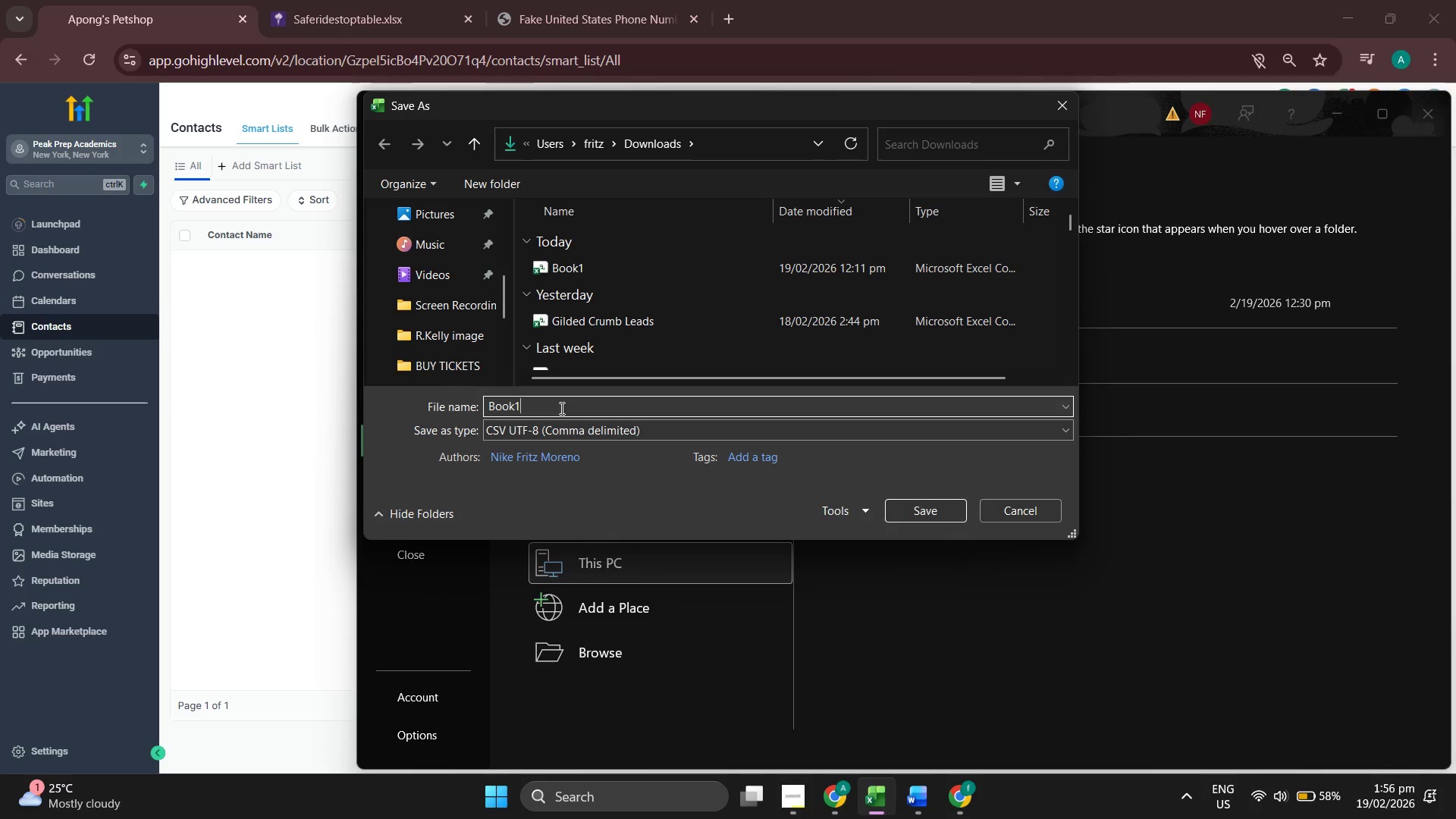 
triple_click([560, 408])
 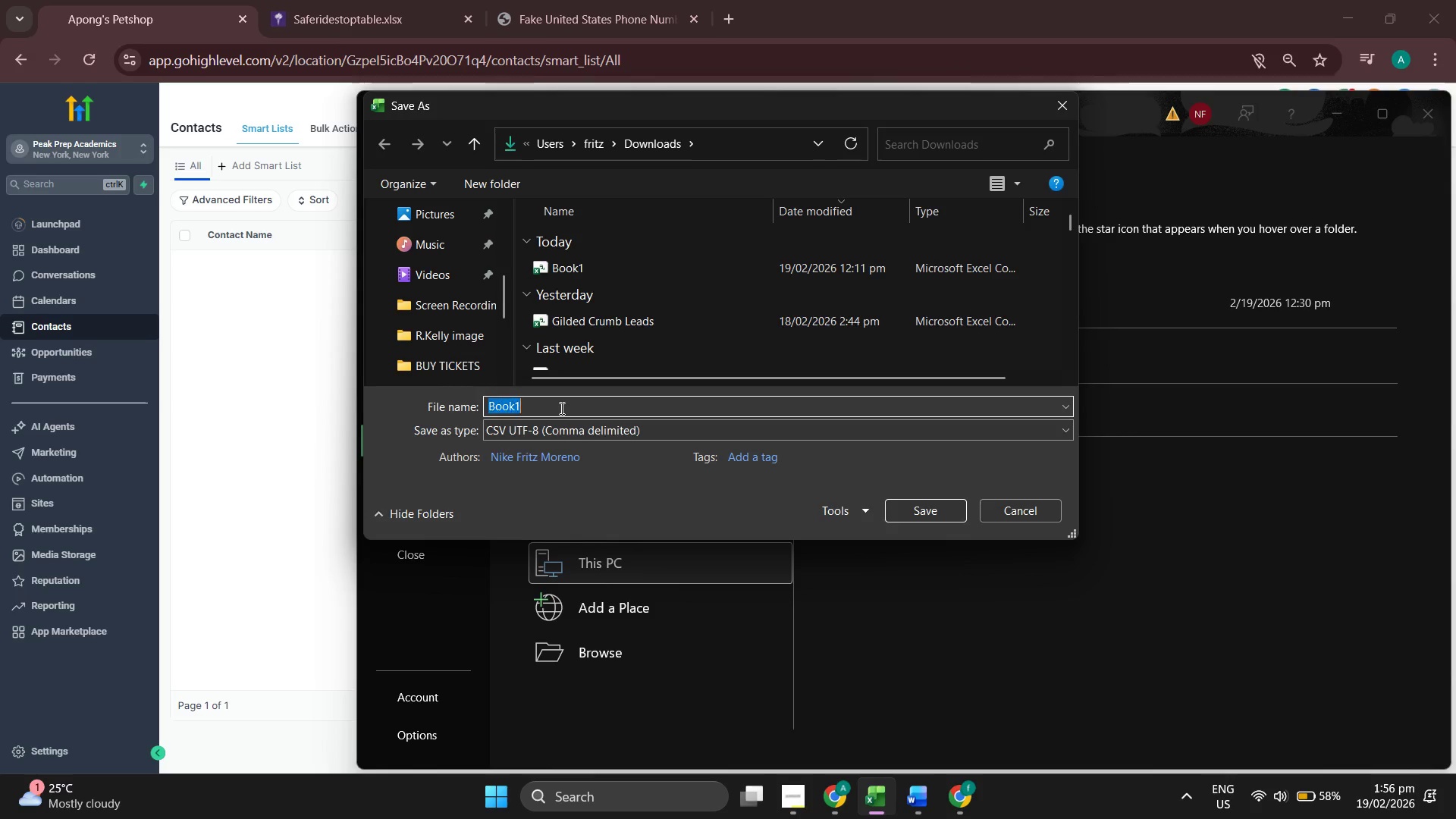 
triple_click([560, 408])
 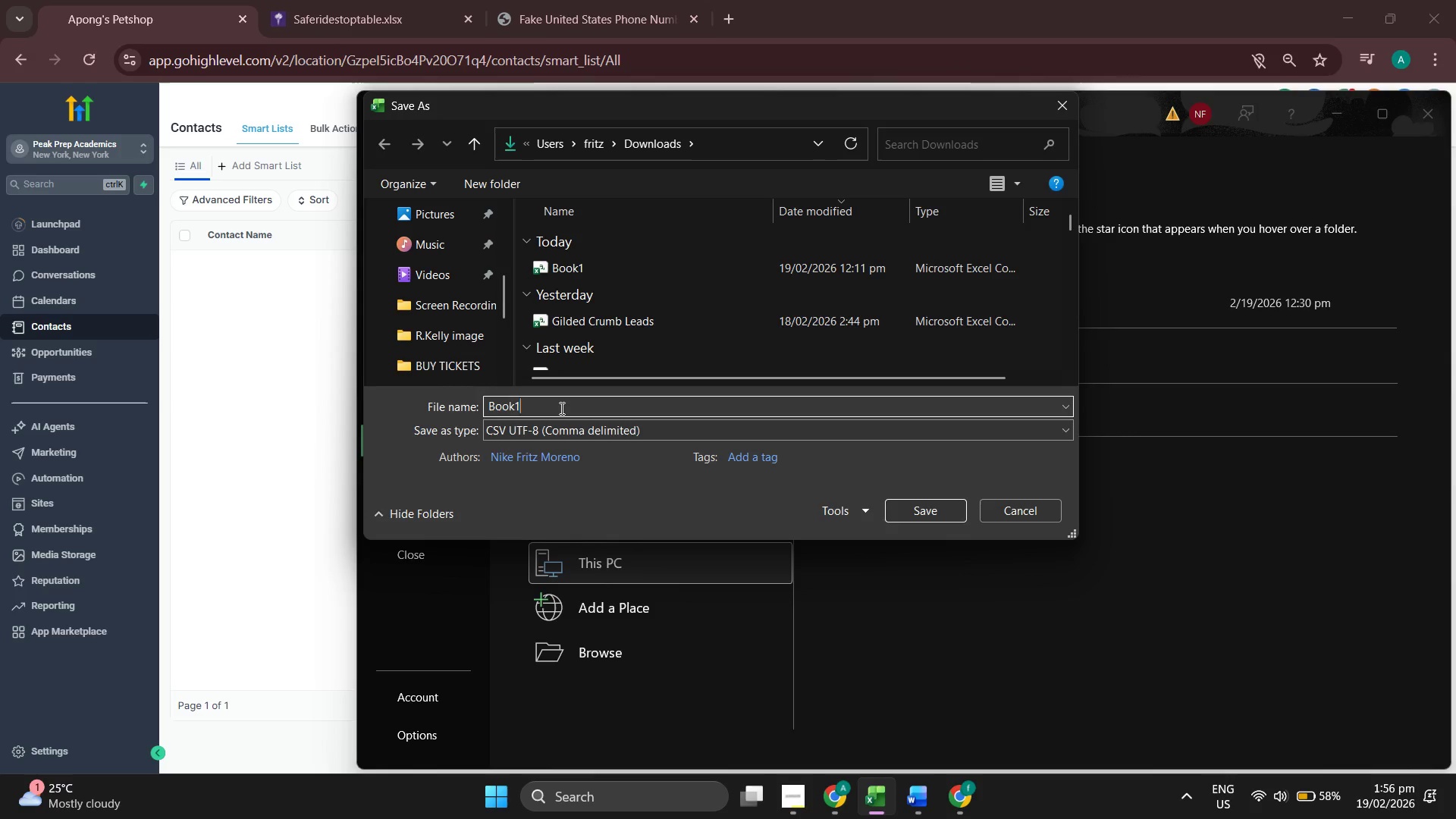 
triple_click([560, 408])
 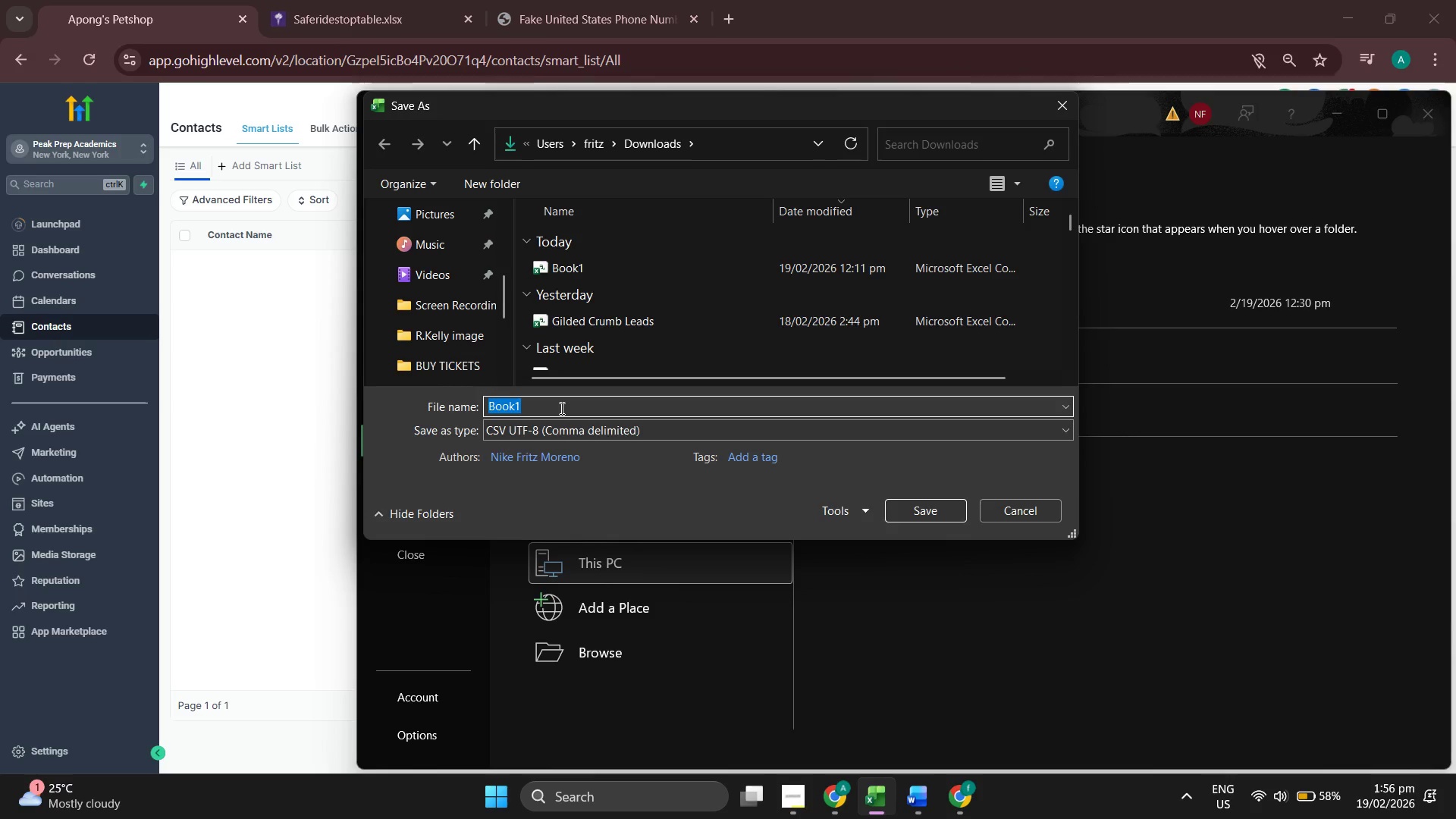 
type(Lead list)
 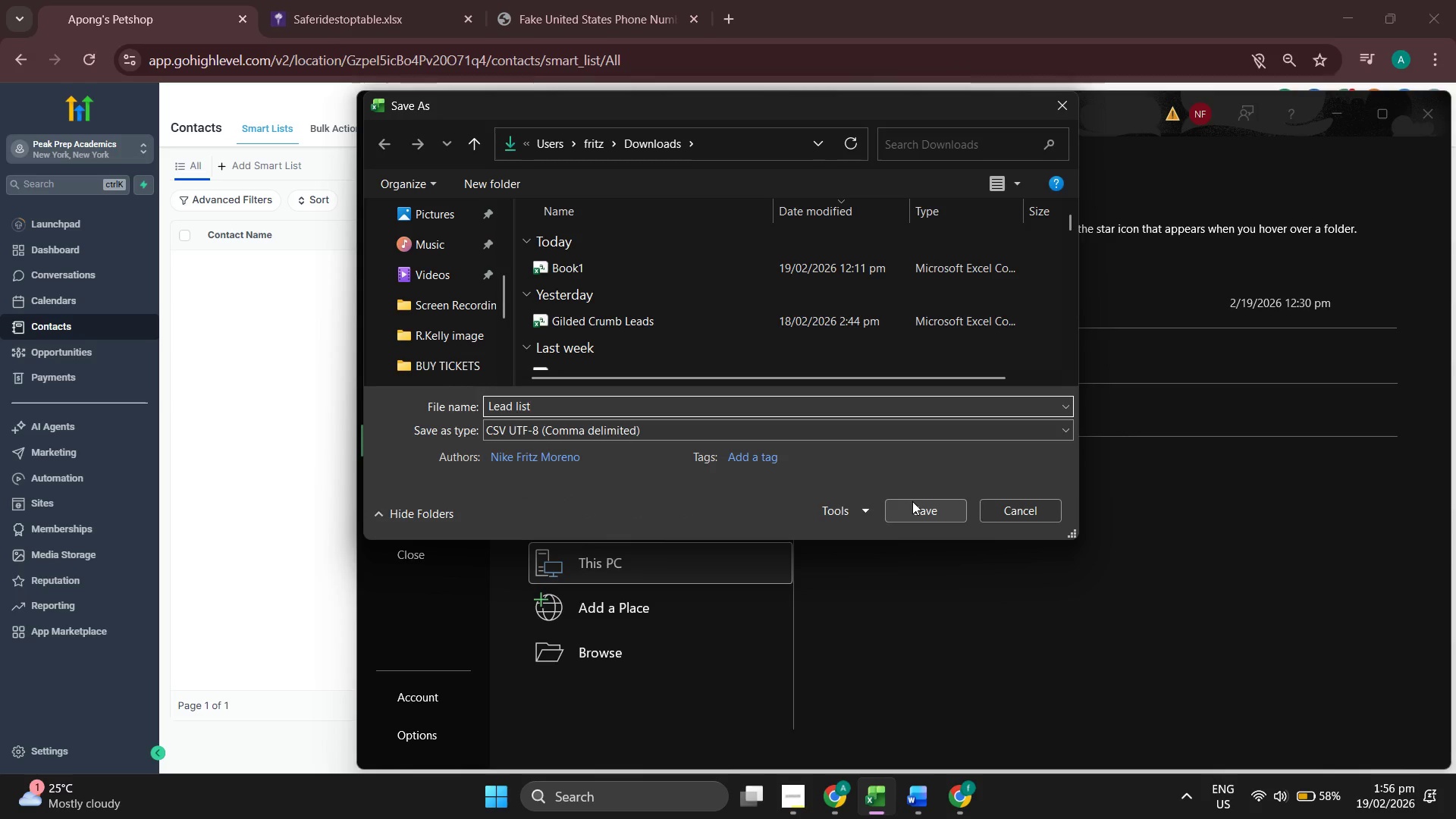 
wait(5.06)
 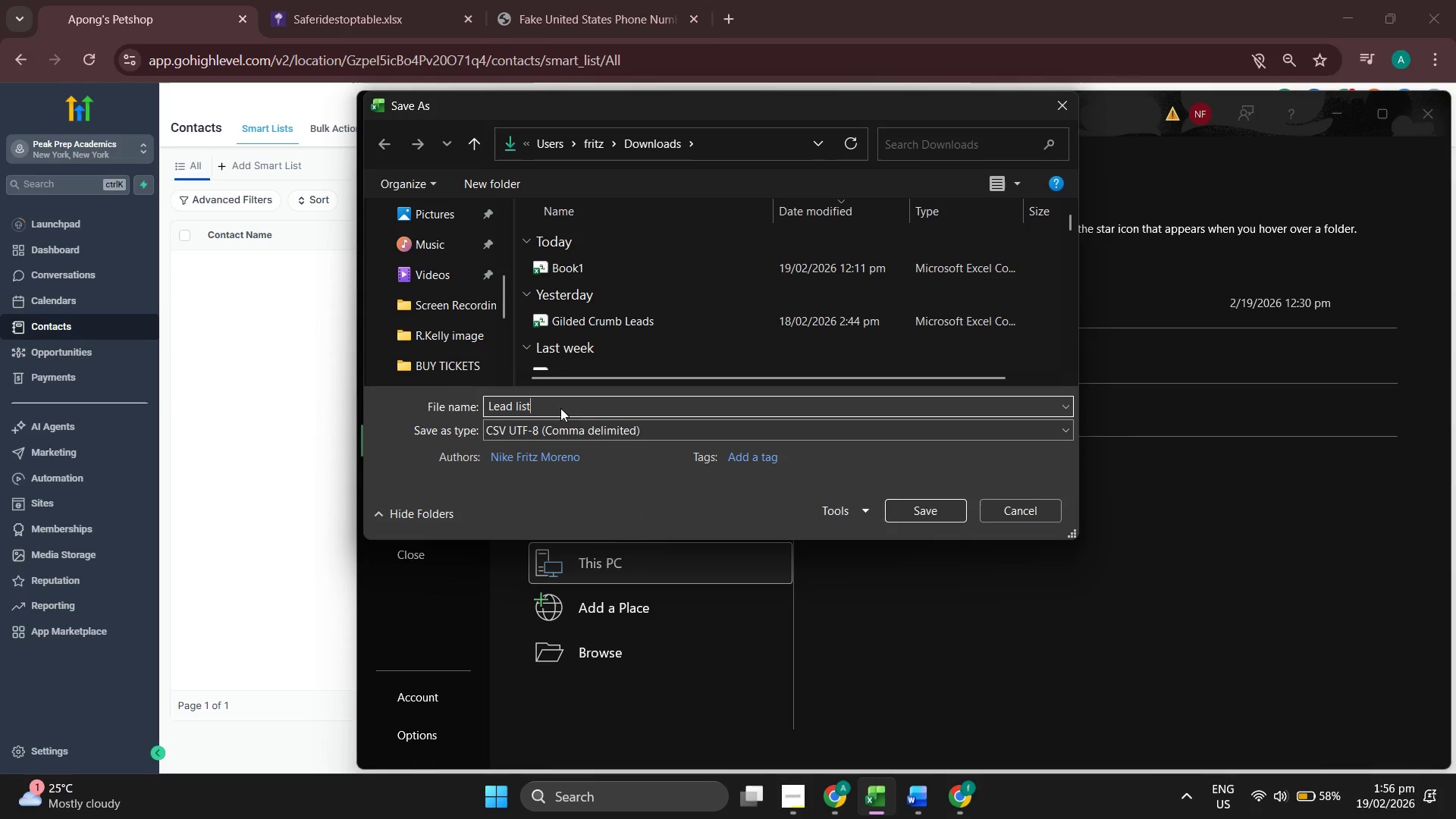 
scroll: coordinate [448, 273], scroll_direction: down, amount: 2.0
 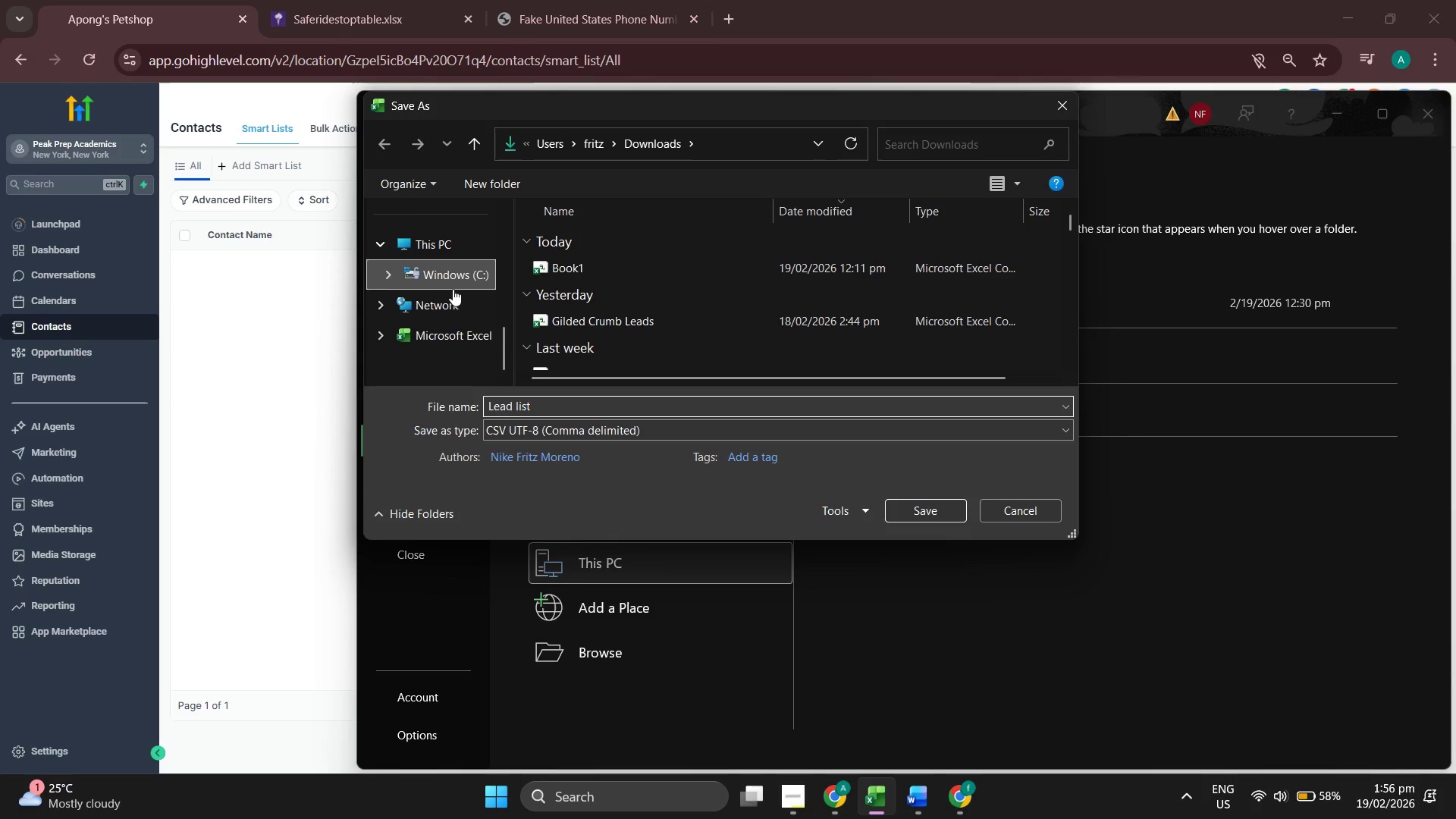 
scroll: coordinate [453, 288], scroll_direction: up, amount: 4.0
 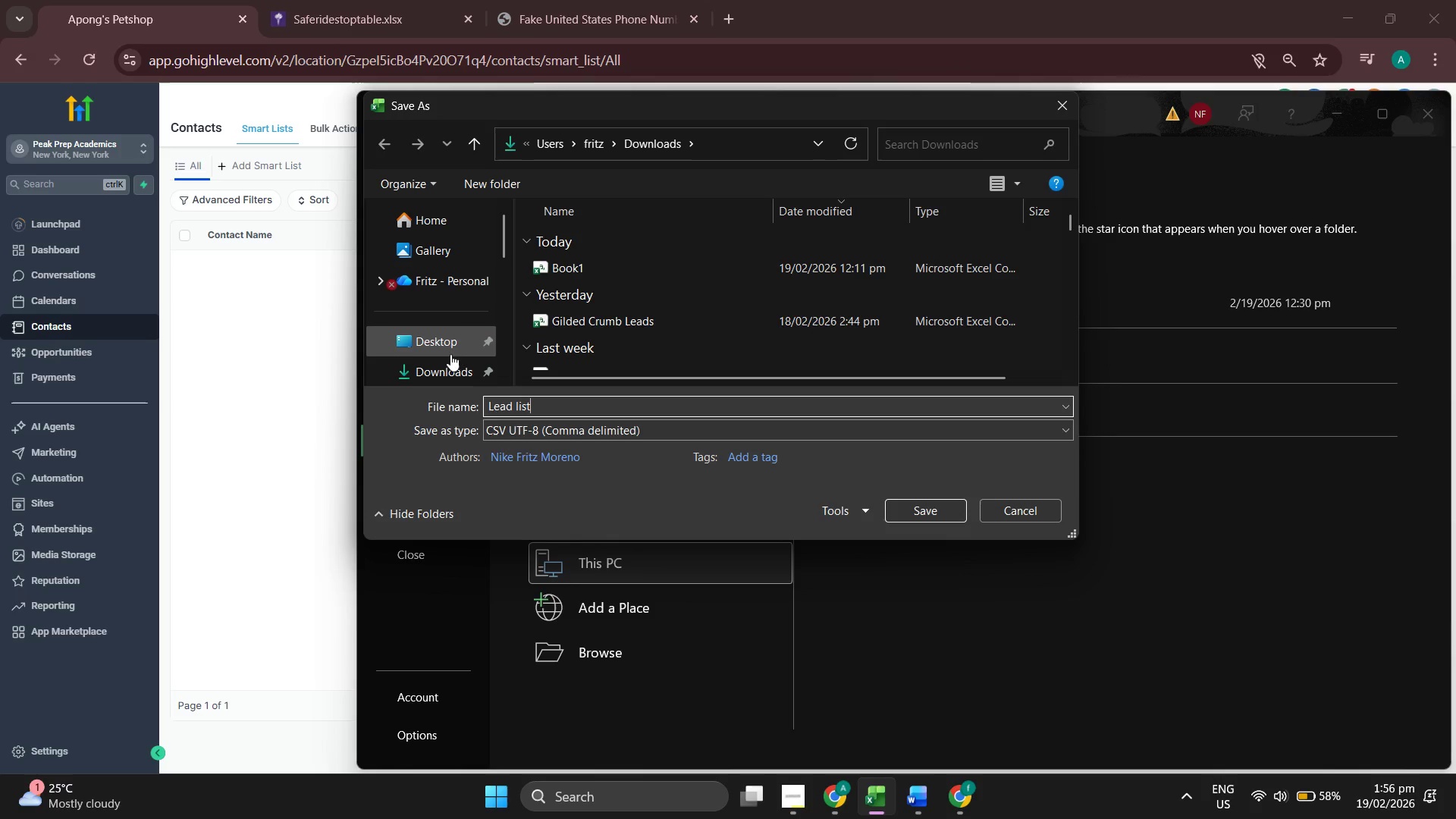 
left_click([441, 367])
 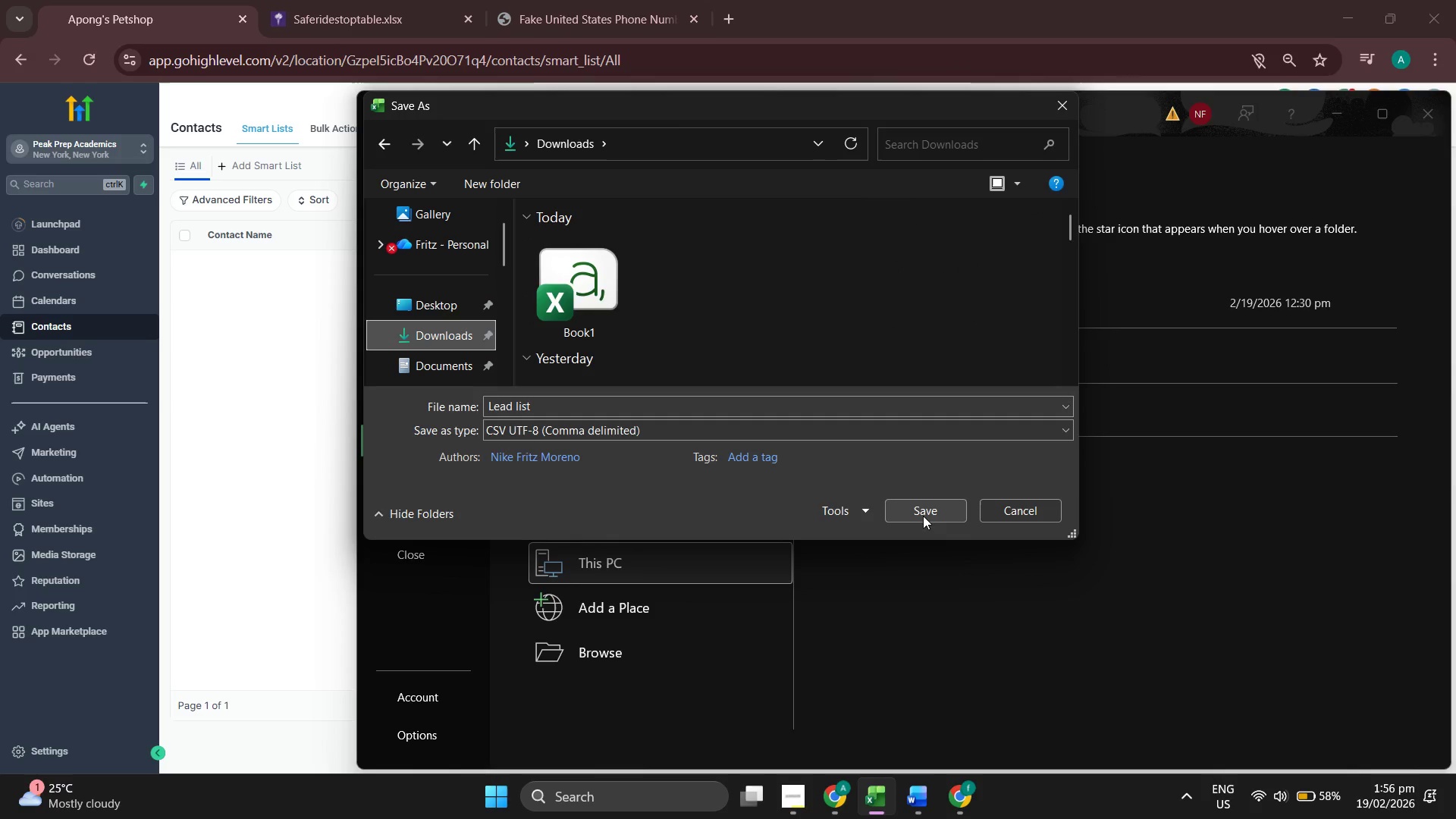 
wait(5.95)
 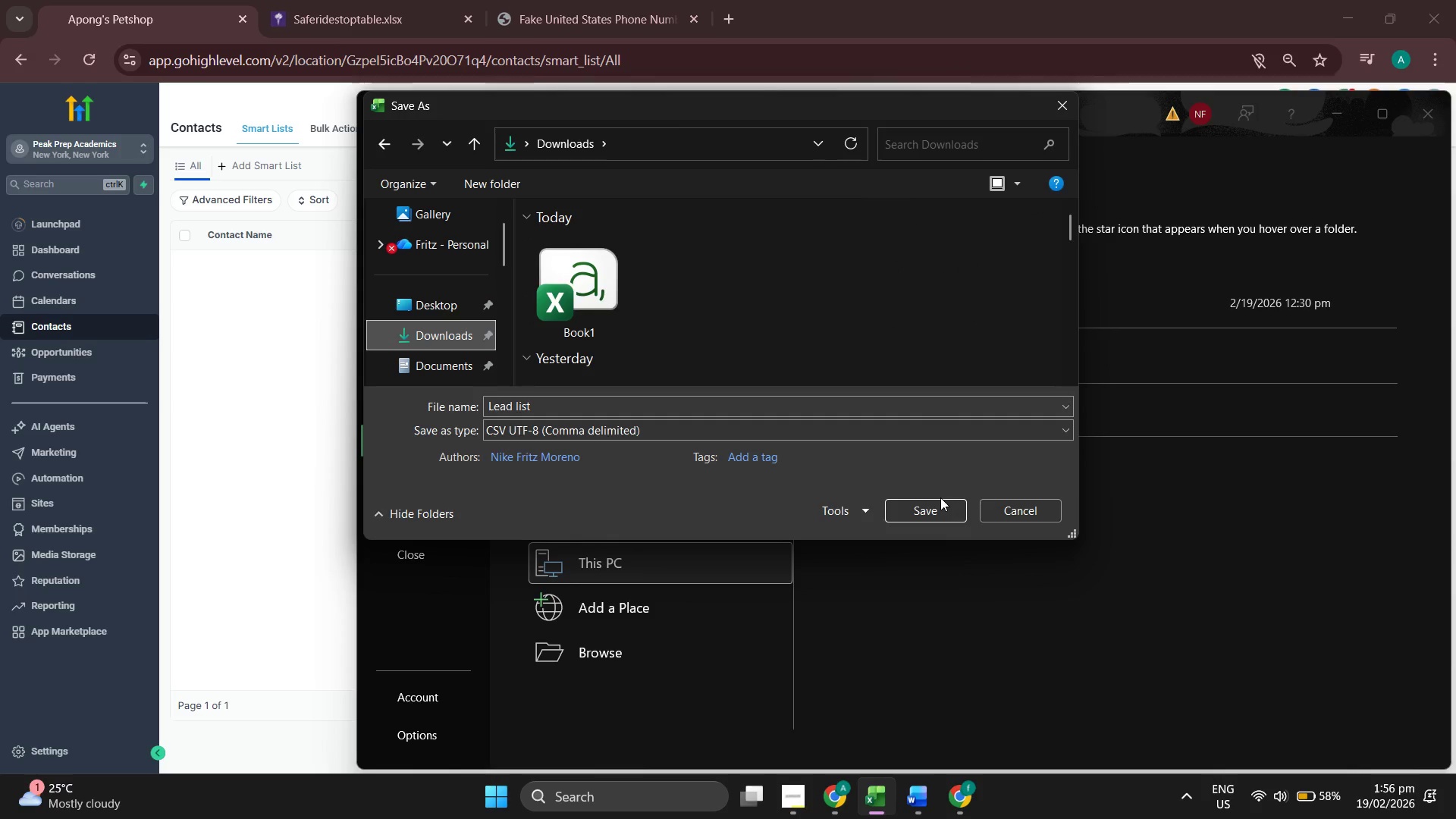 
double_click([582, 402])
 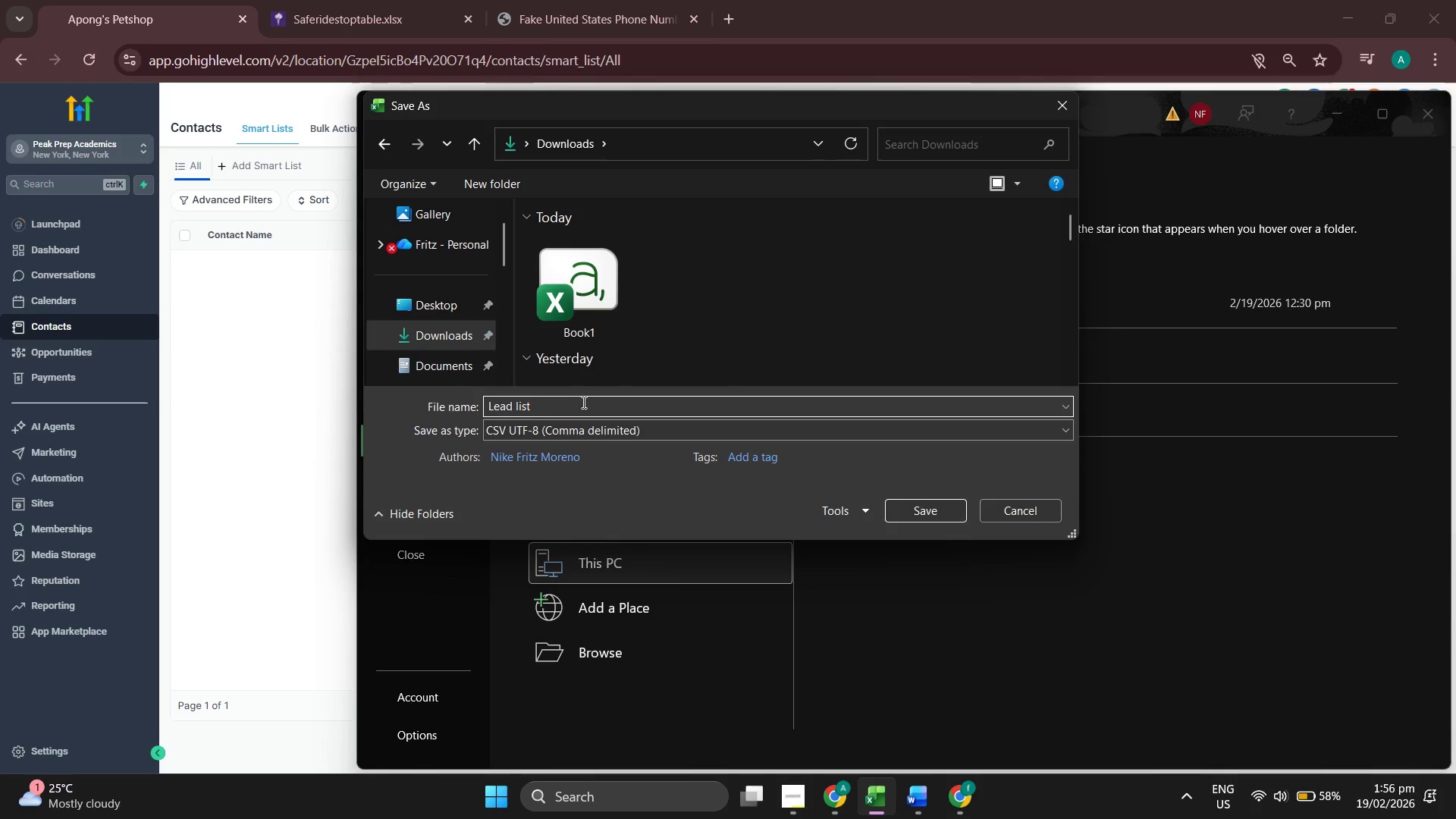 
type( peak)
 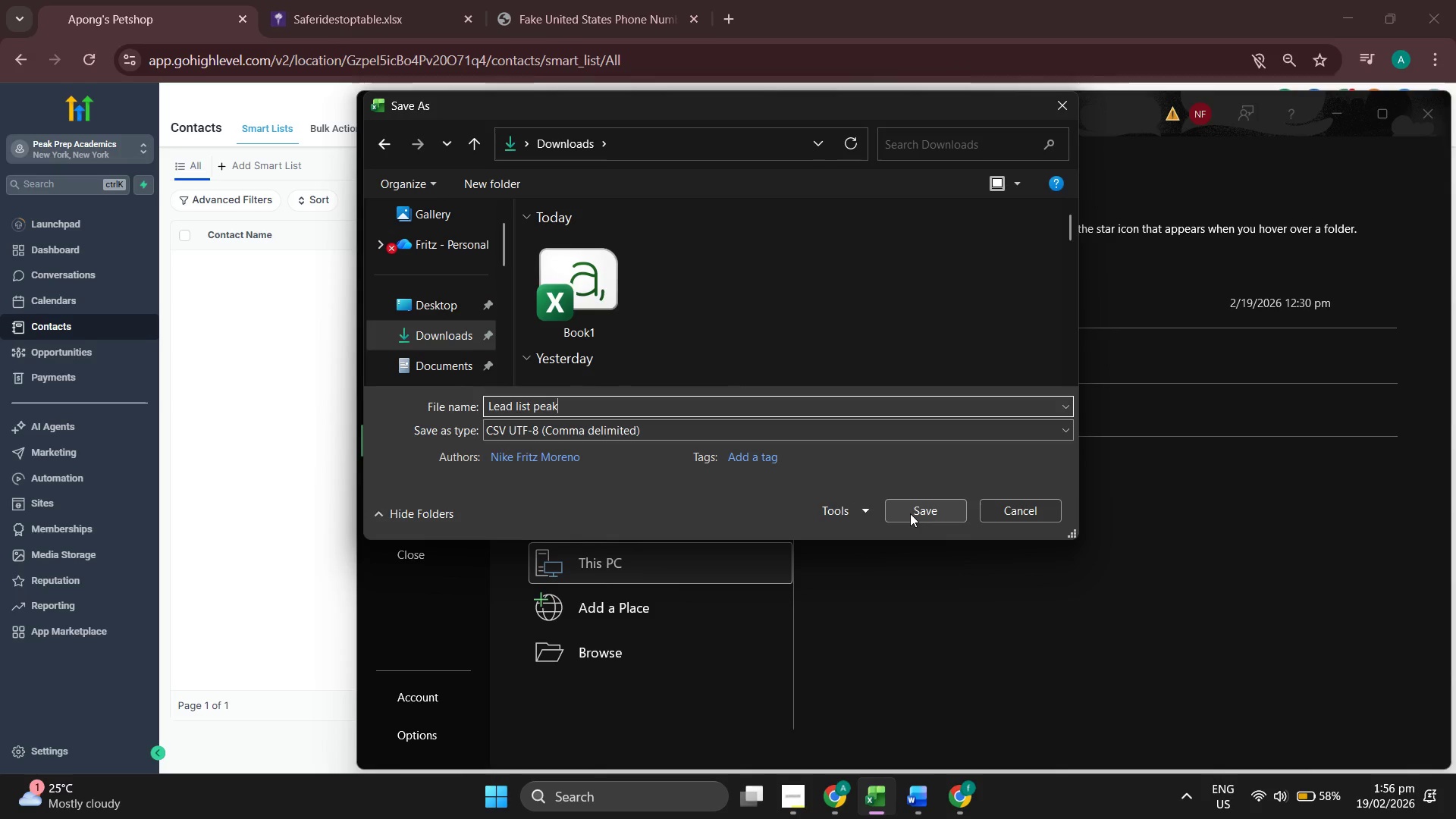 
left_click([910, 513])
 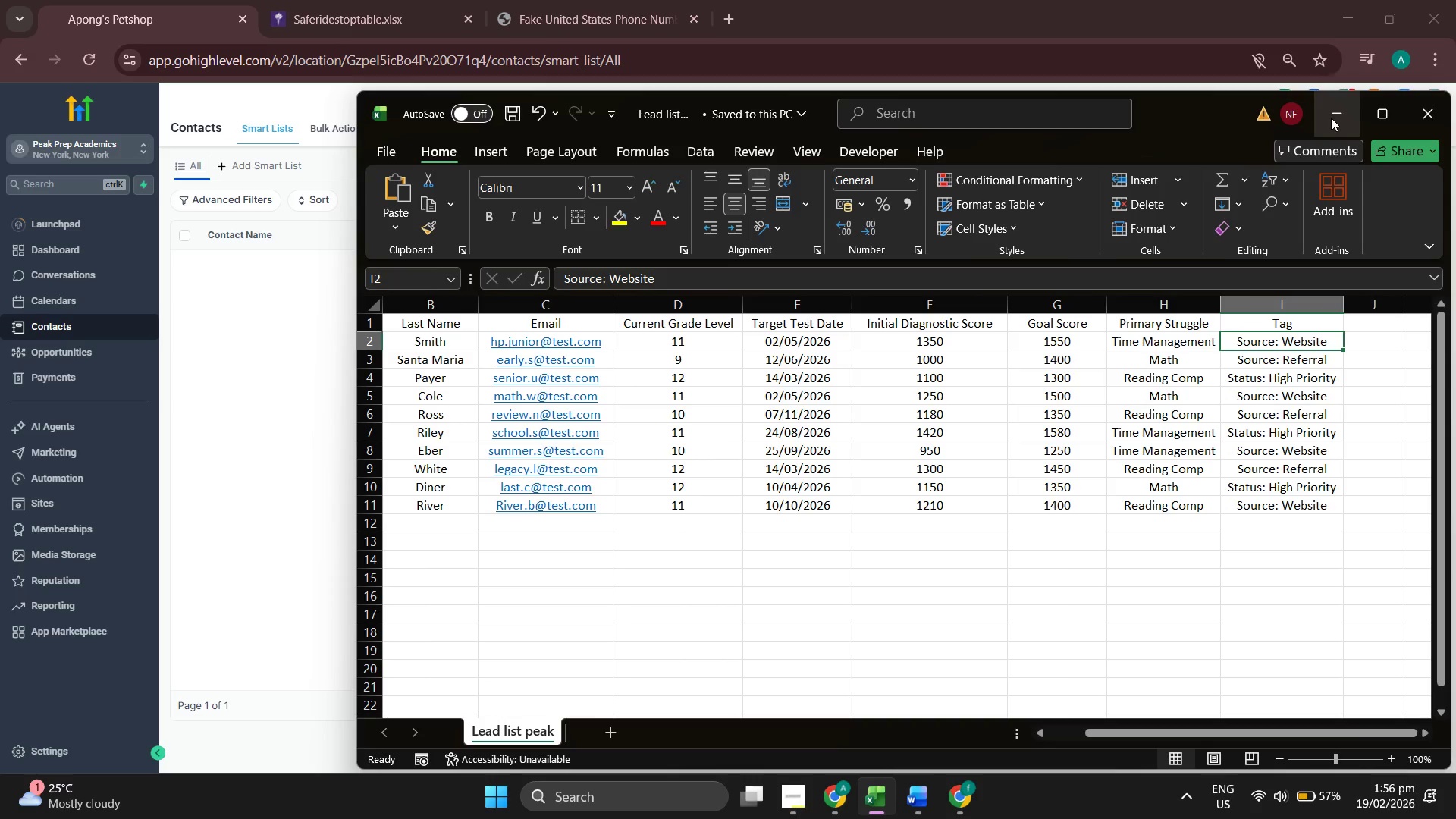 
wait(7.41)
 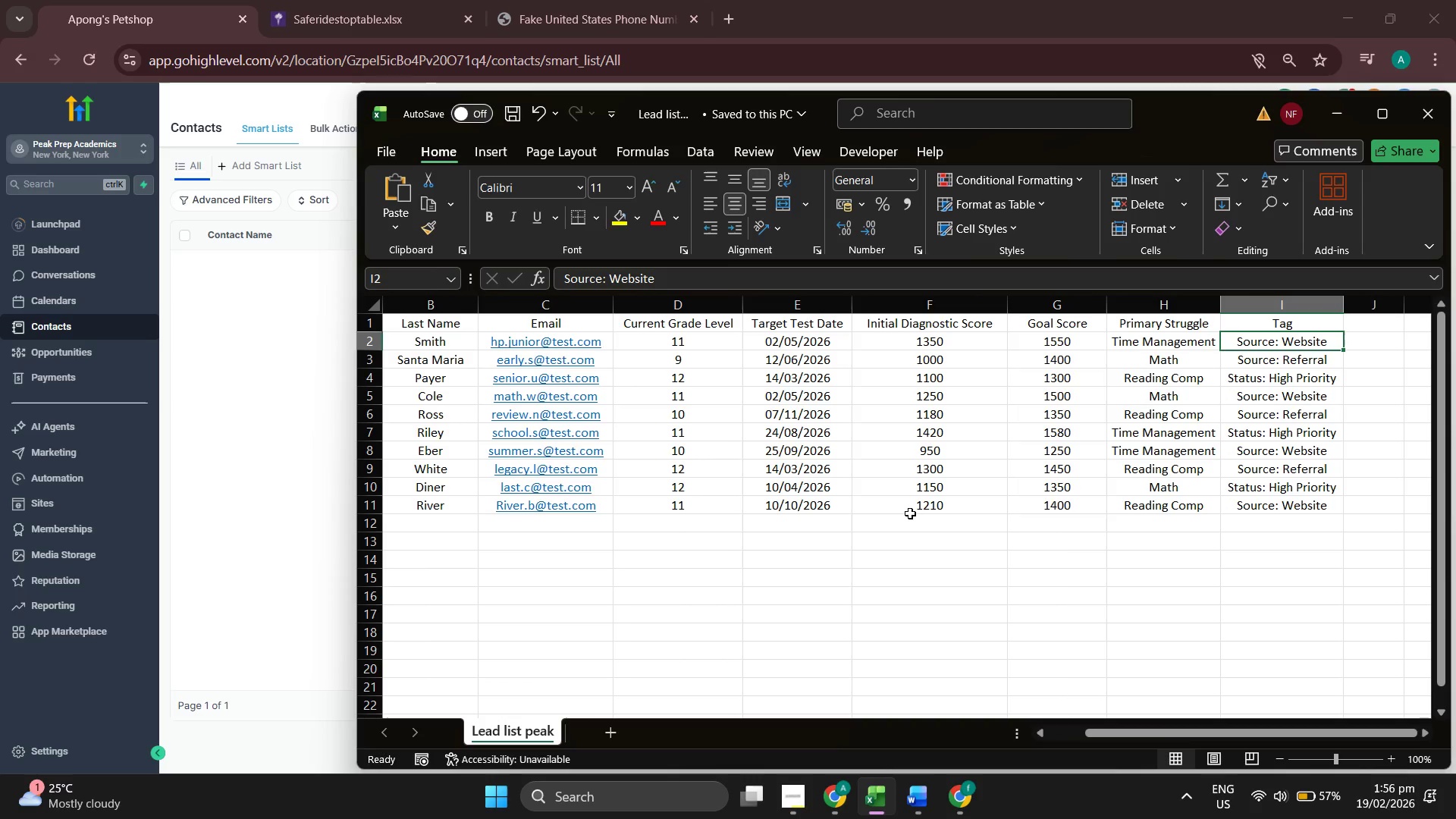 
left_click([1331, 118])
 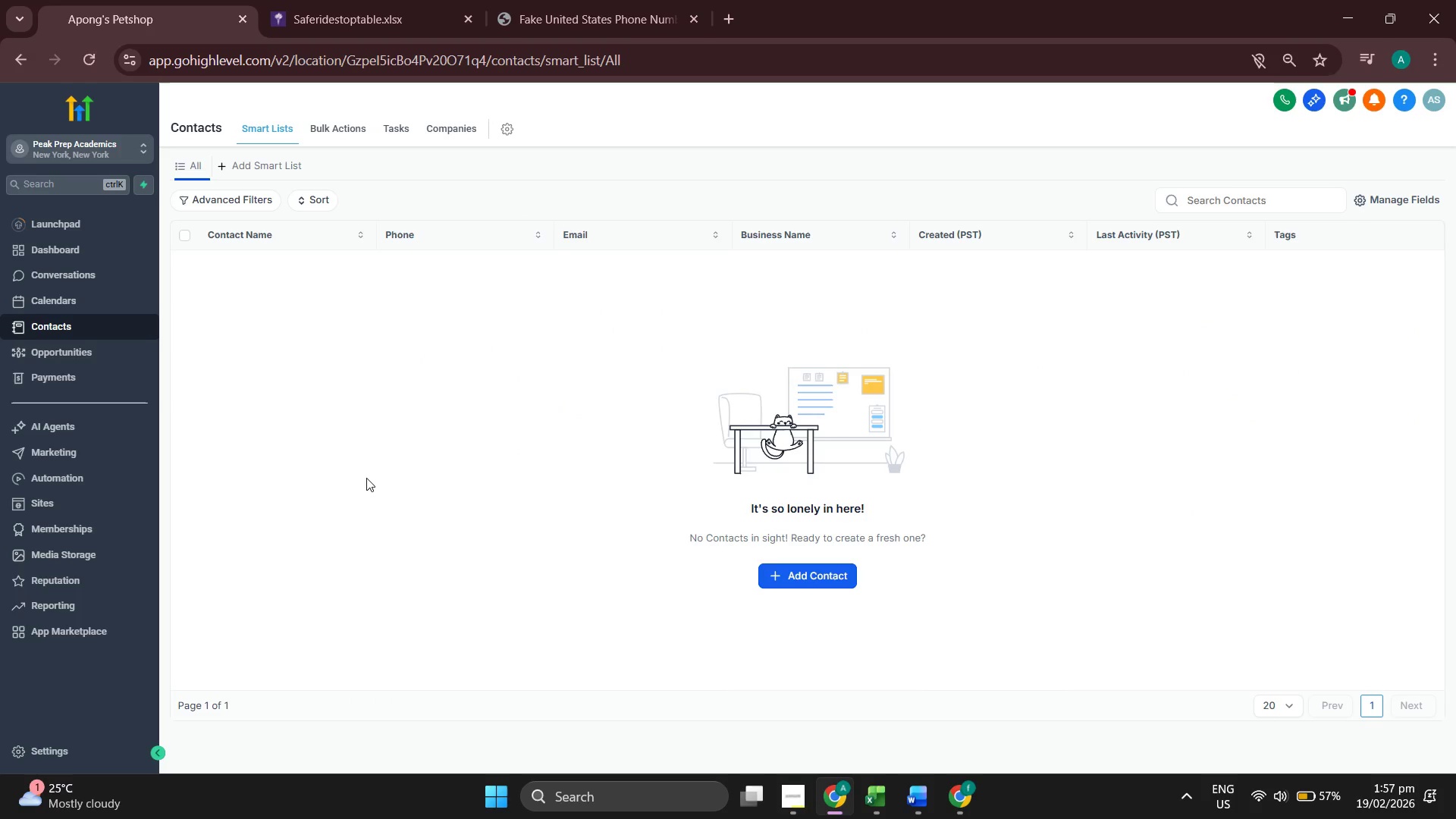 
wait(6.2)
 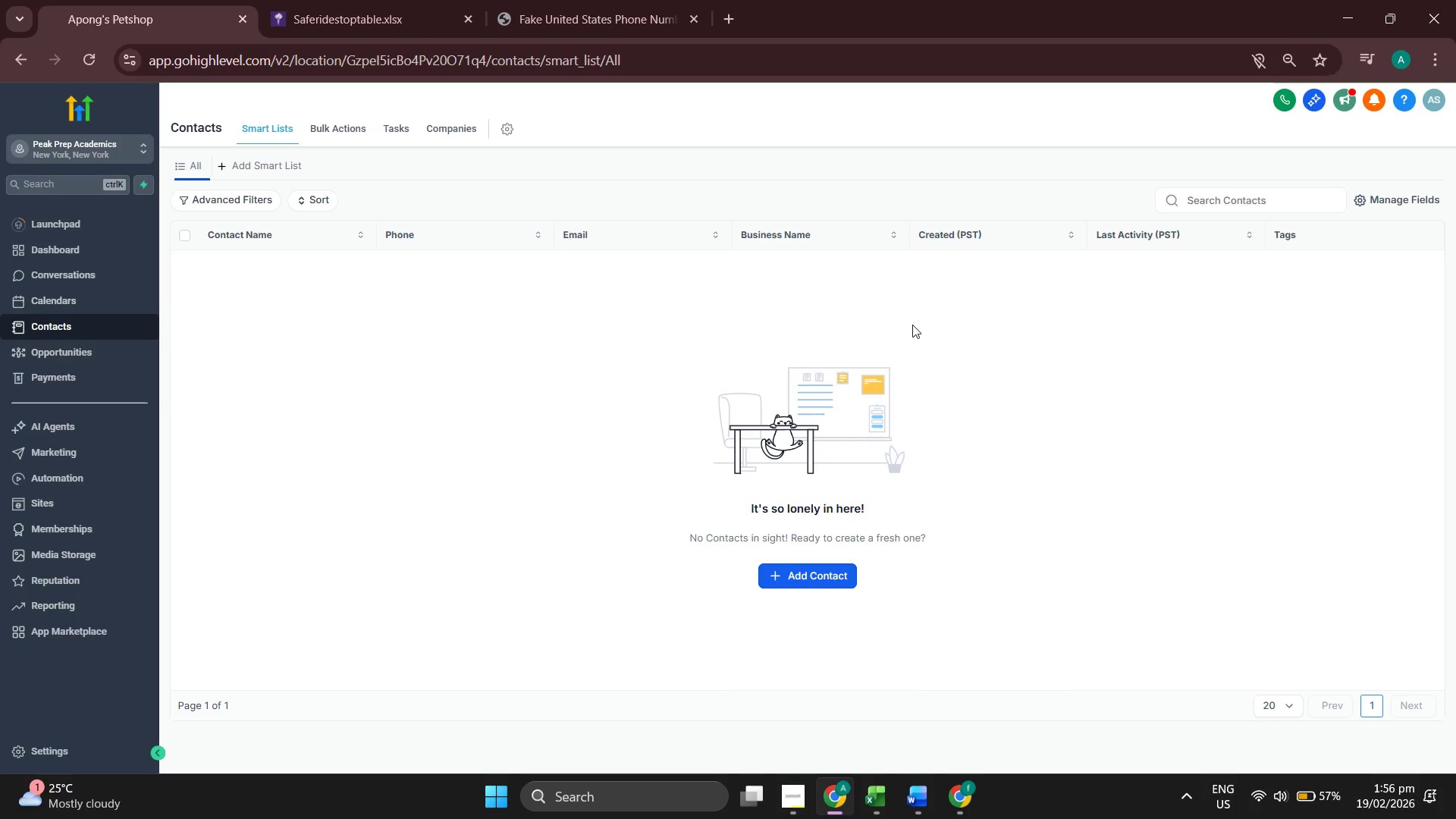 
left_click([71, 747])
 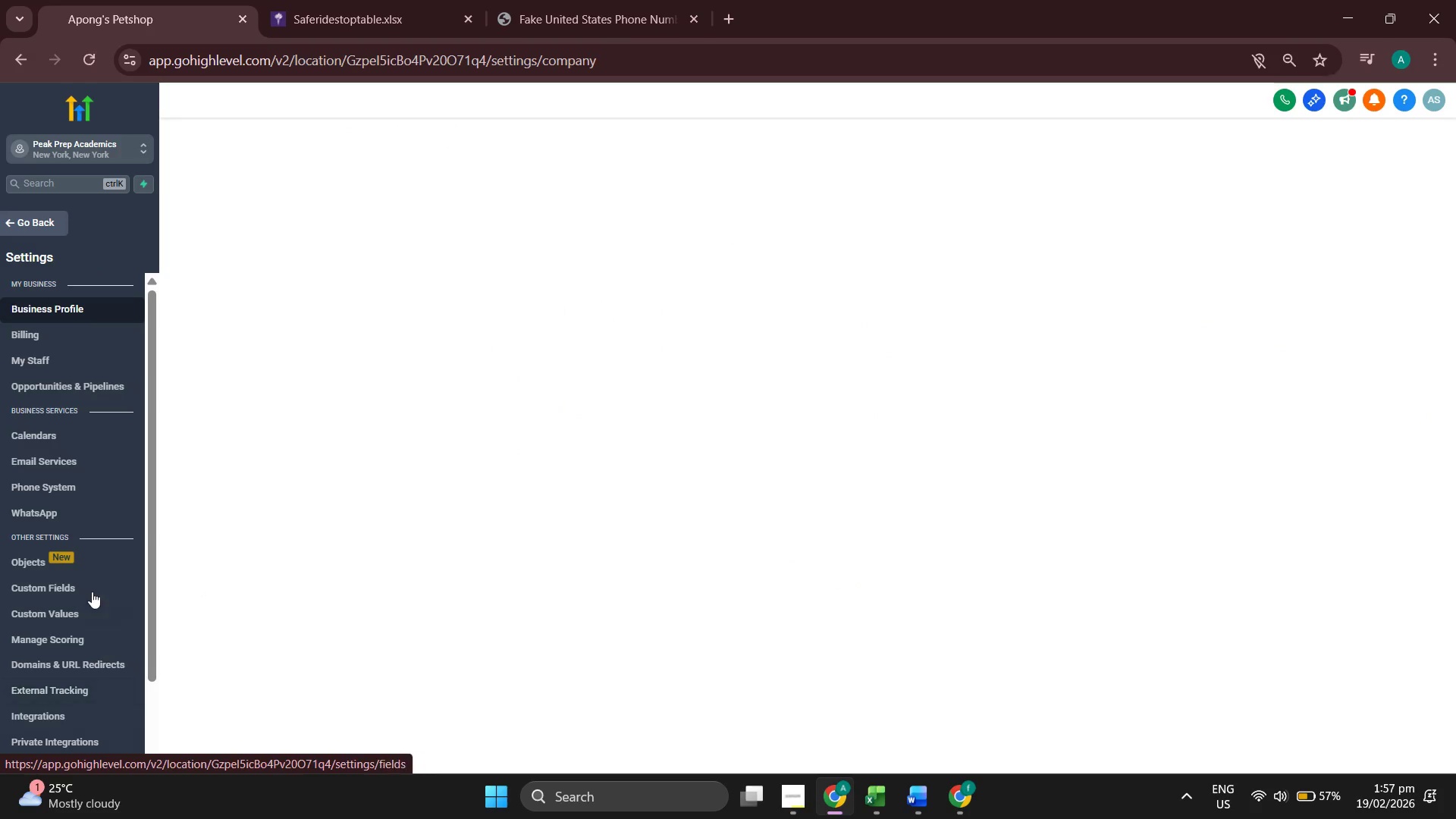 
left_click([89, 578])
 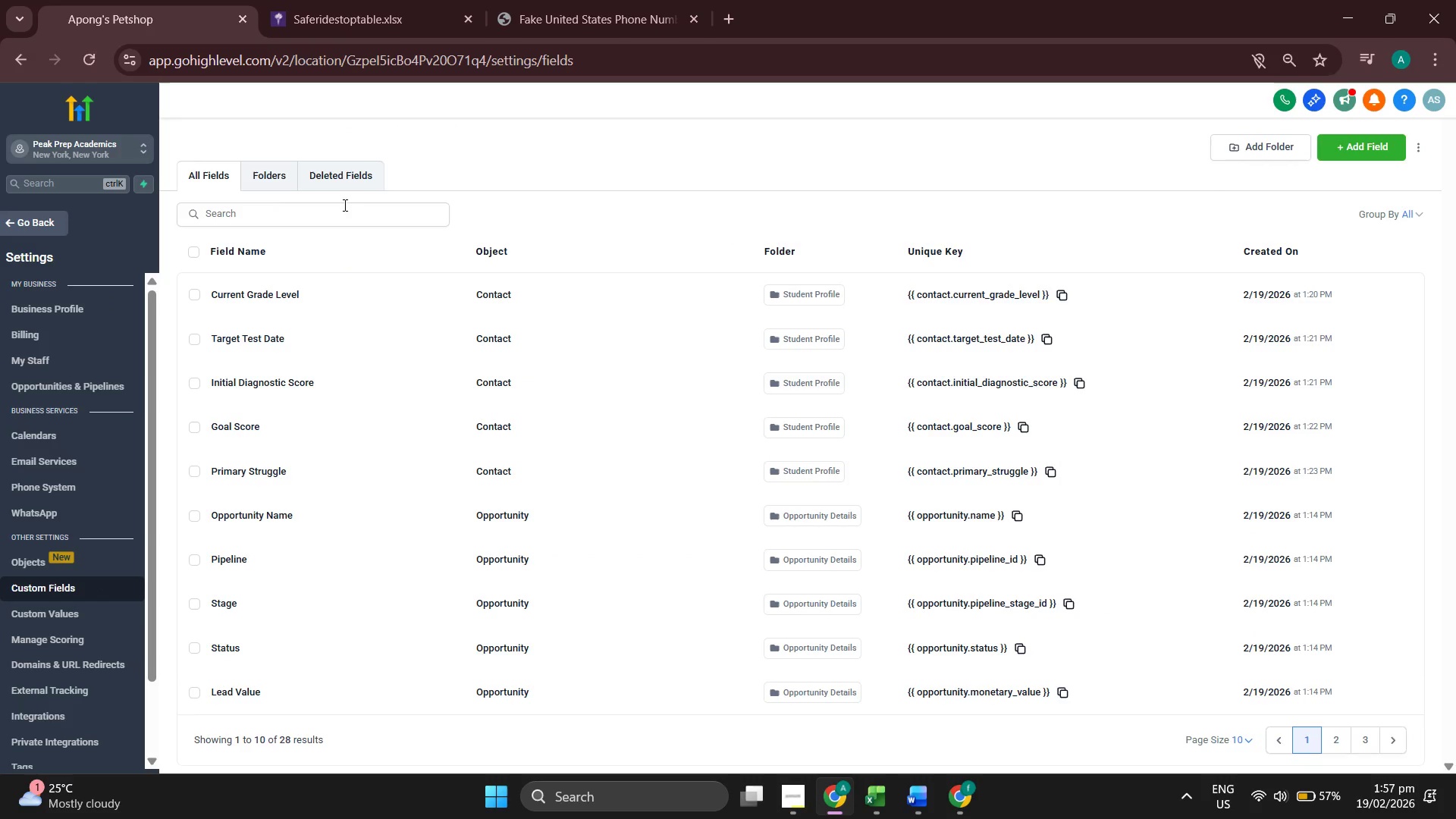 
left_click([263, 177])
 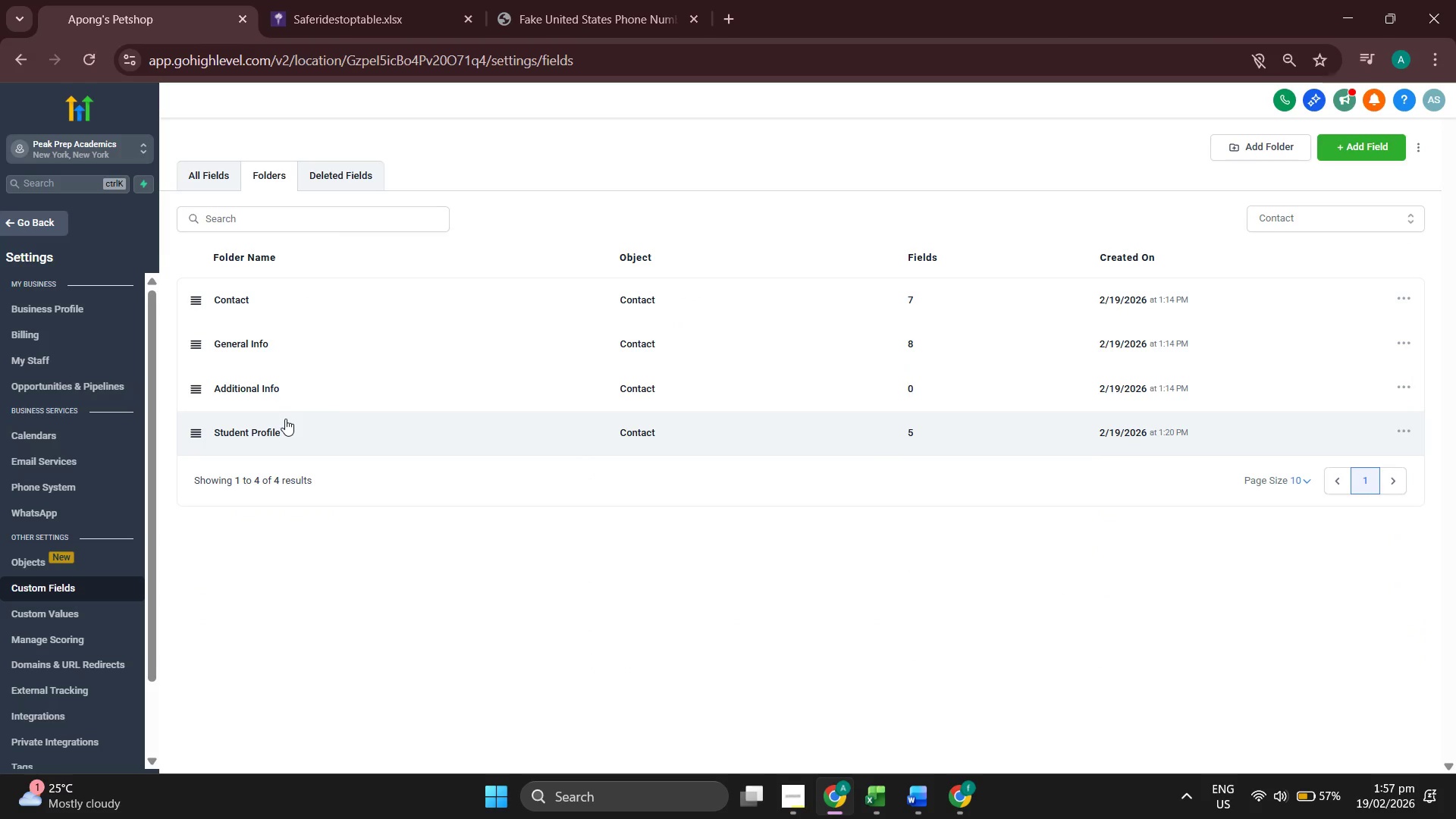 
left_click([285, 419])
 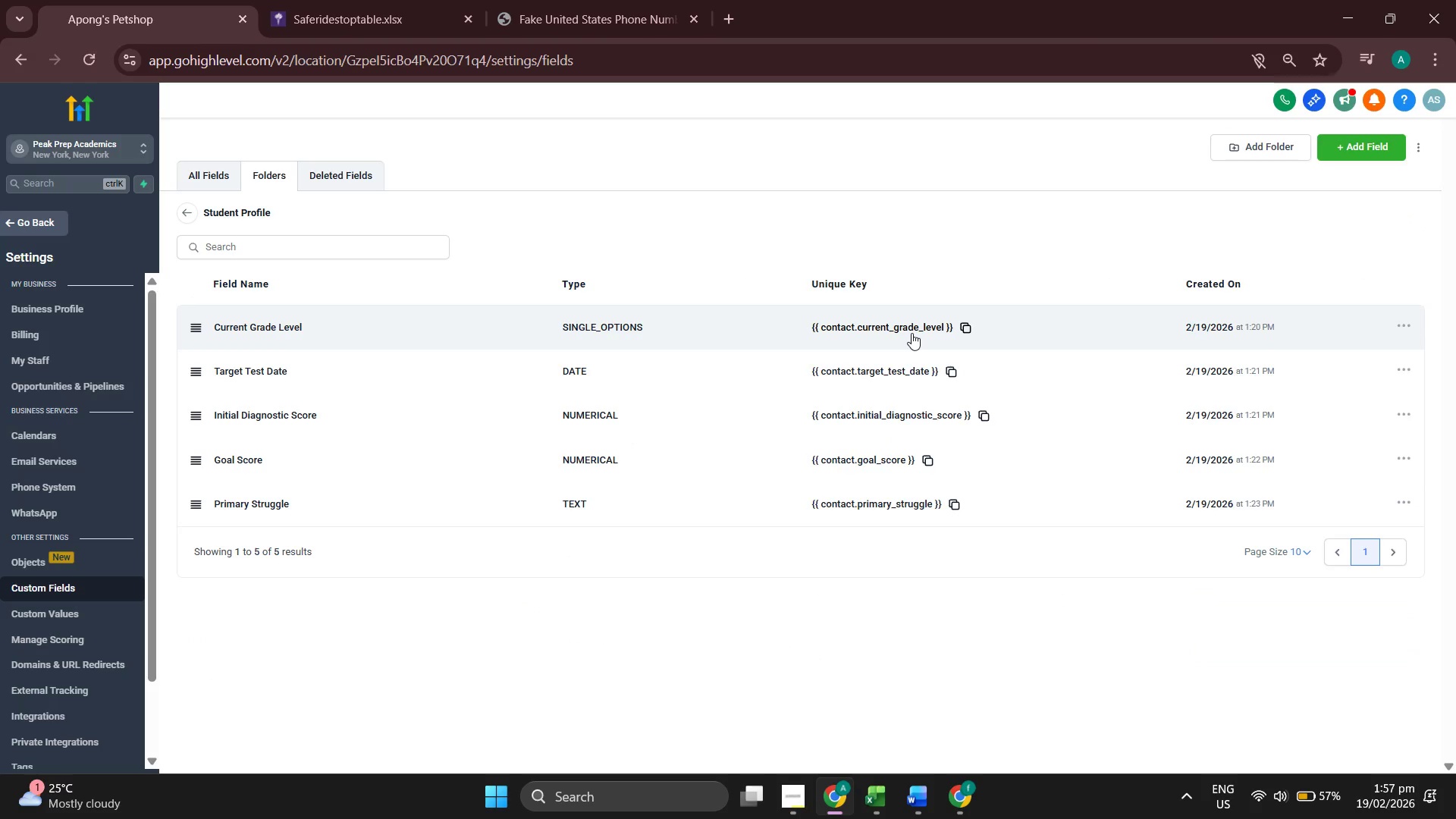 
wait(7.12)
 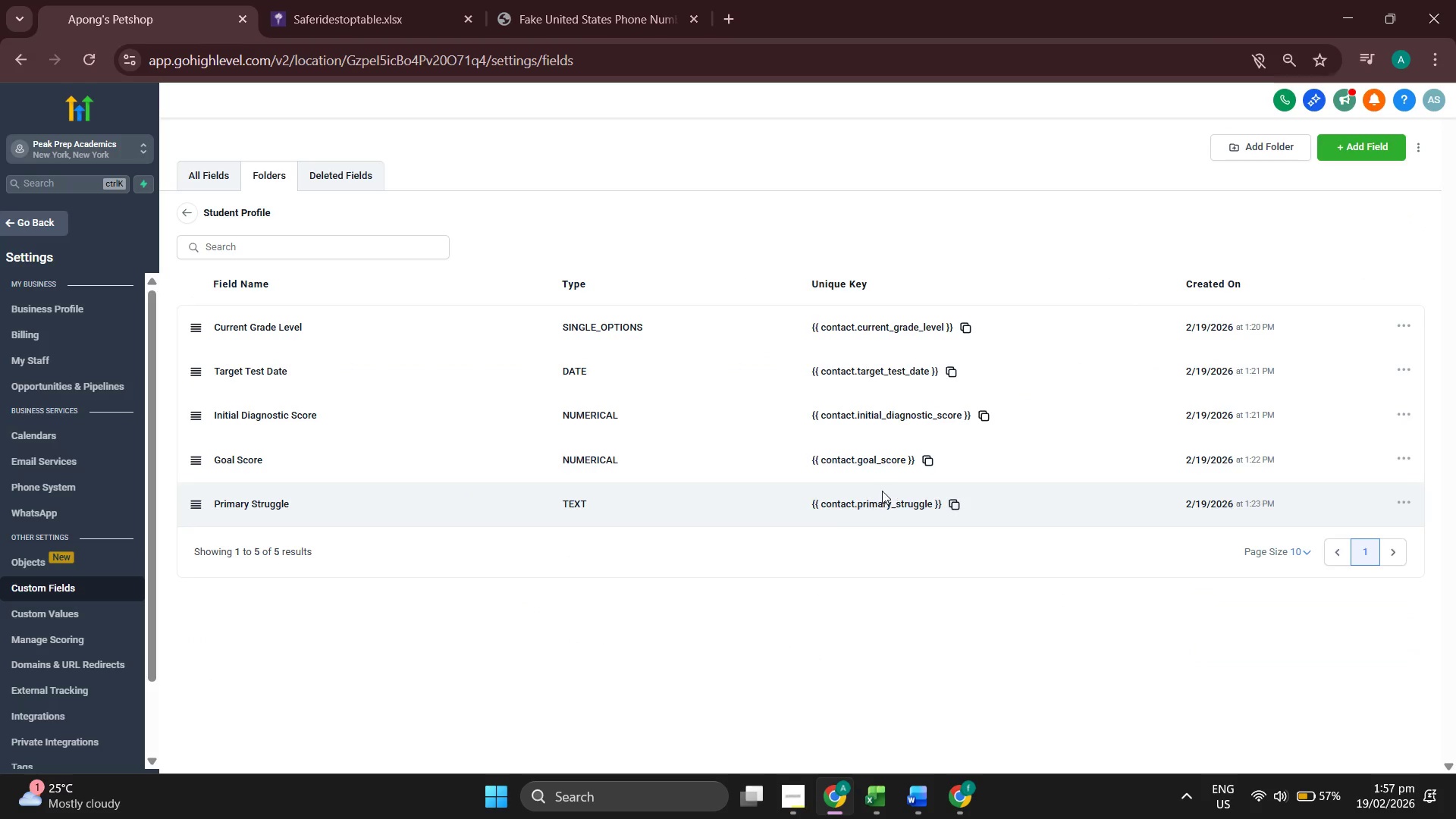 
left_click([44, 225])